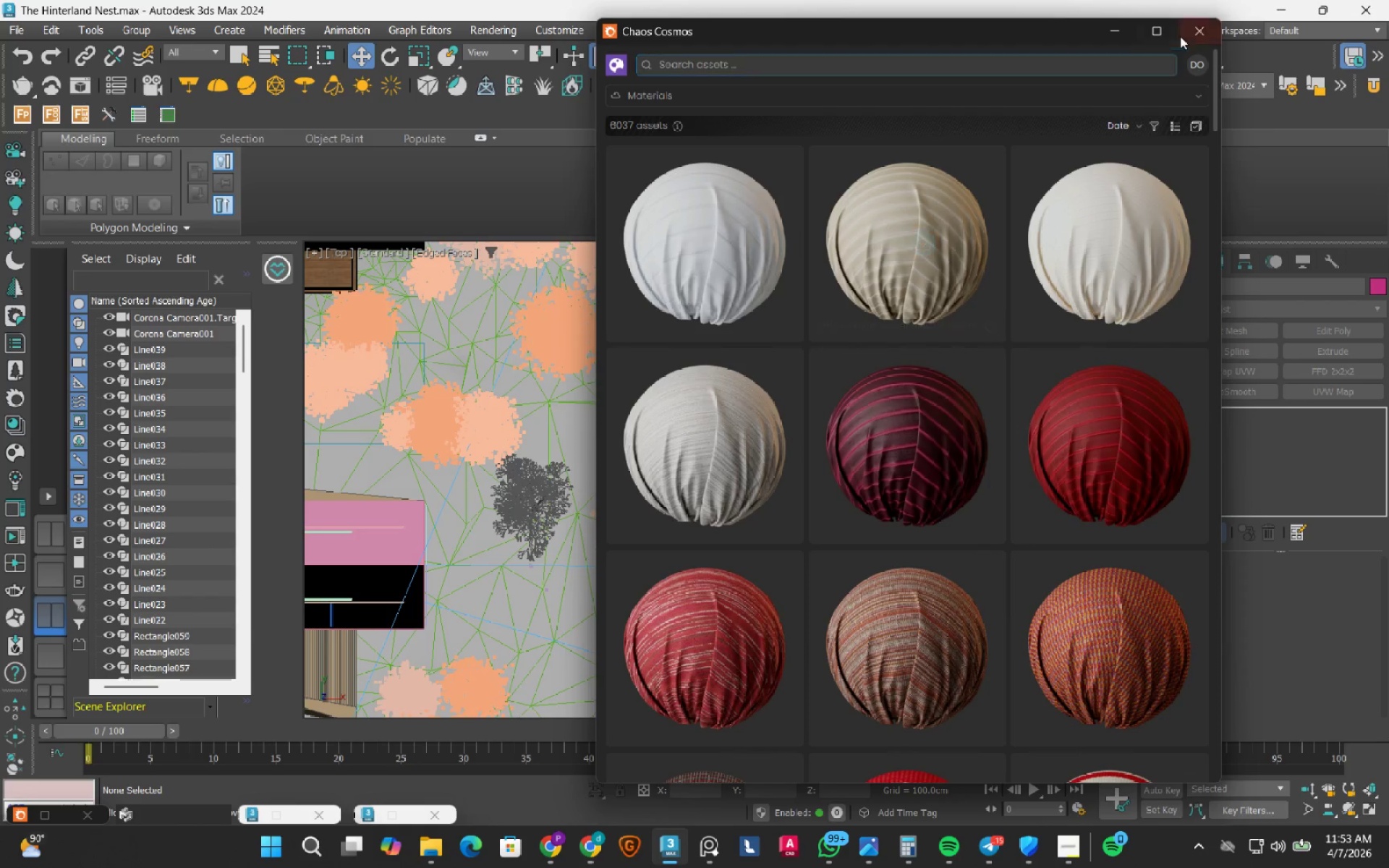 
left_click([1192, 28])
 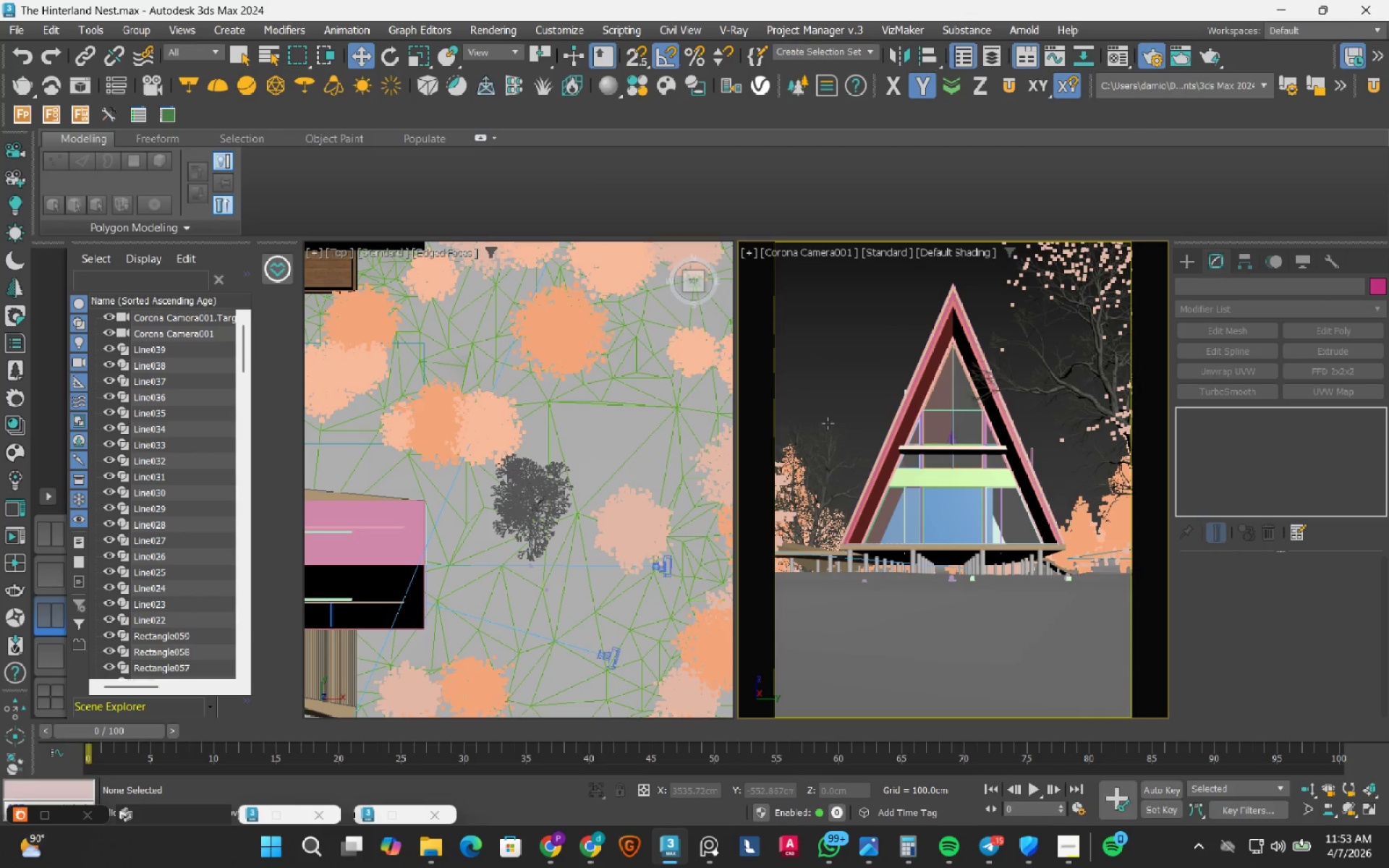 
left_click([846, 357])
 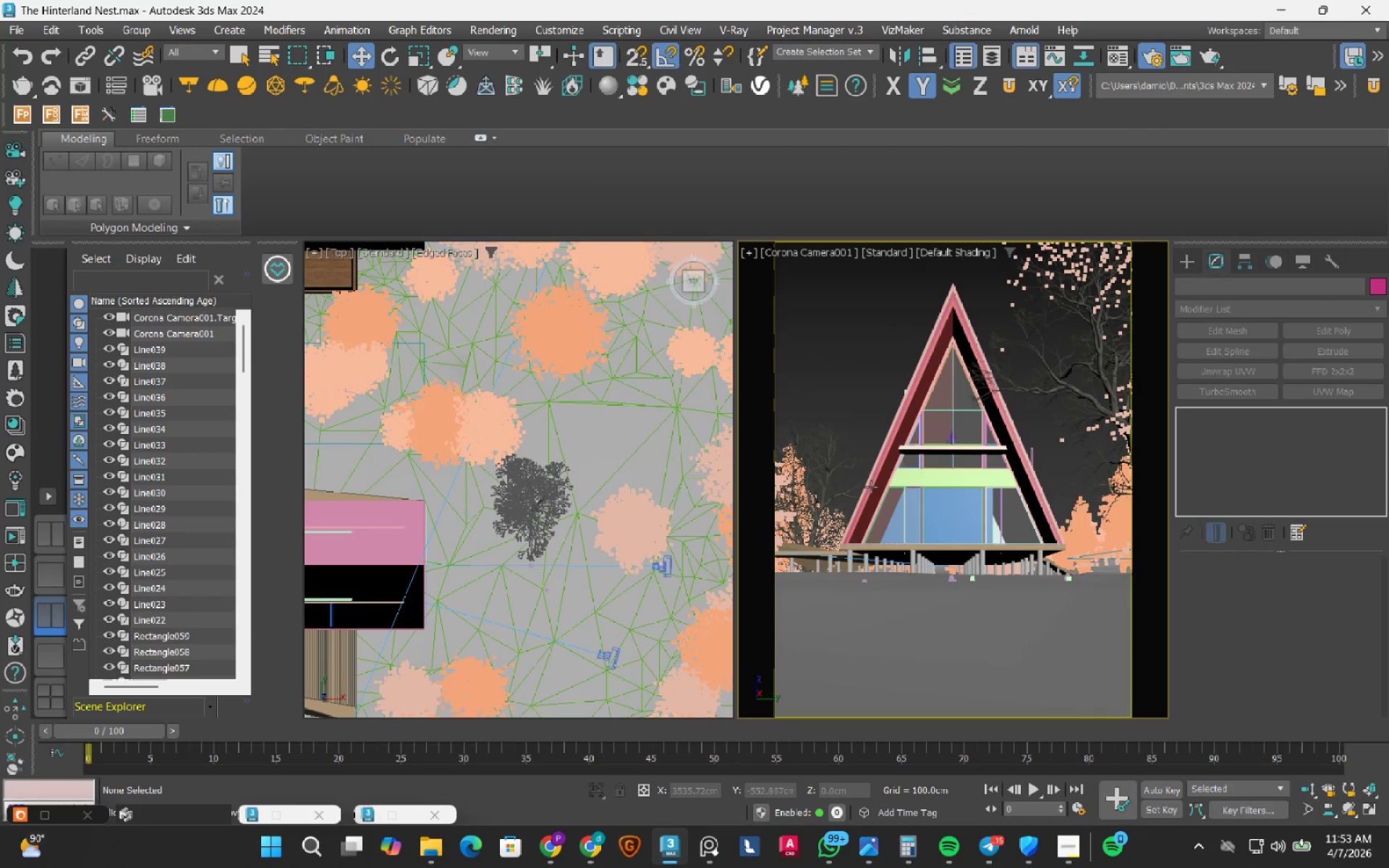 
left_click([871, 486])
 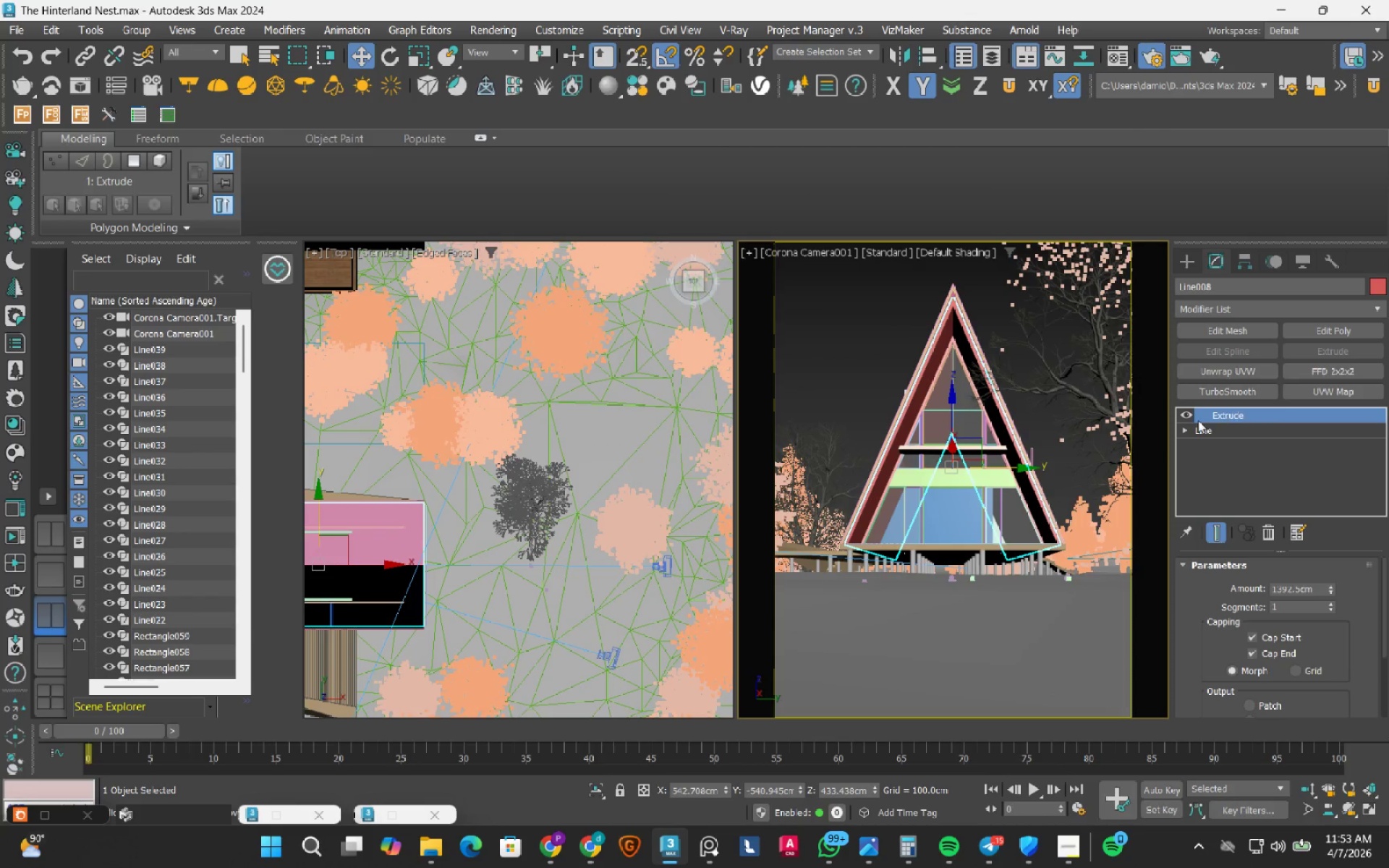 
double_click([1190, 411])
 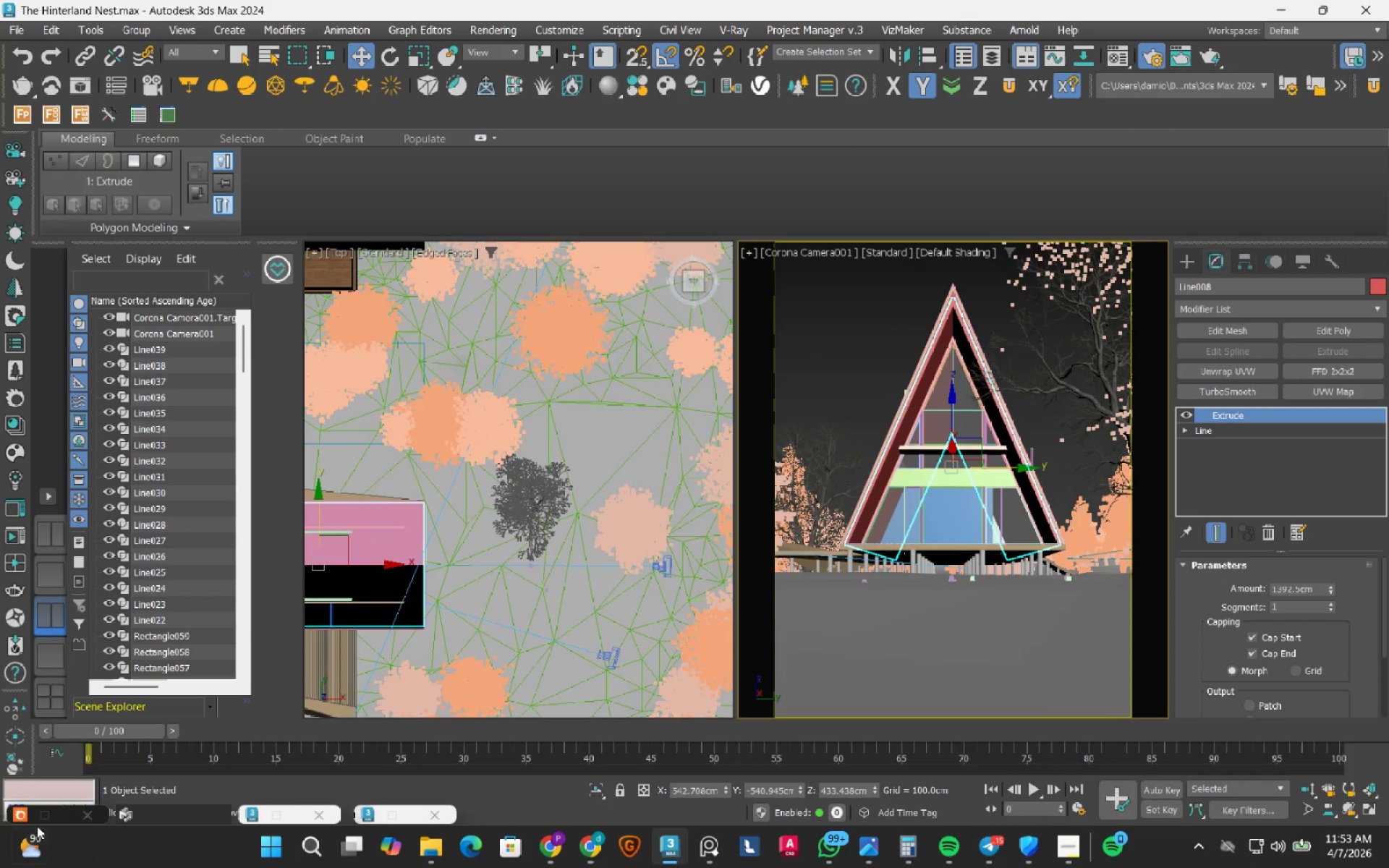 
left_click([38, 820])
 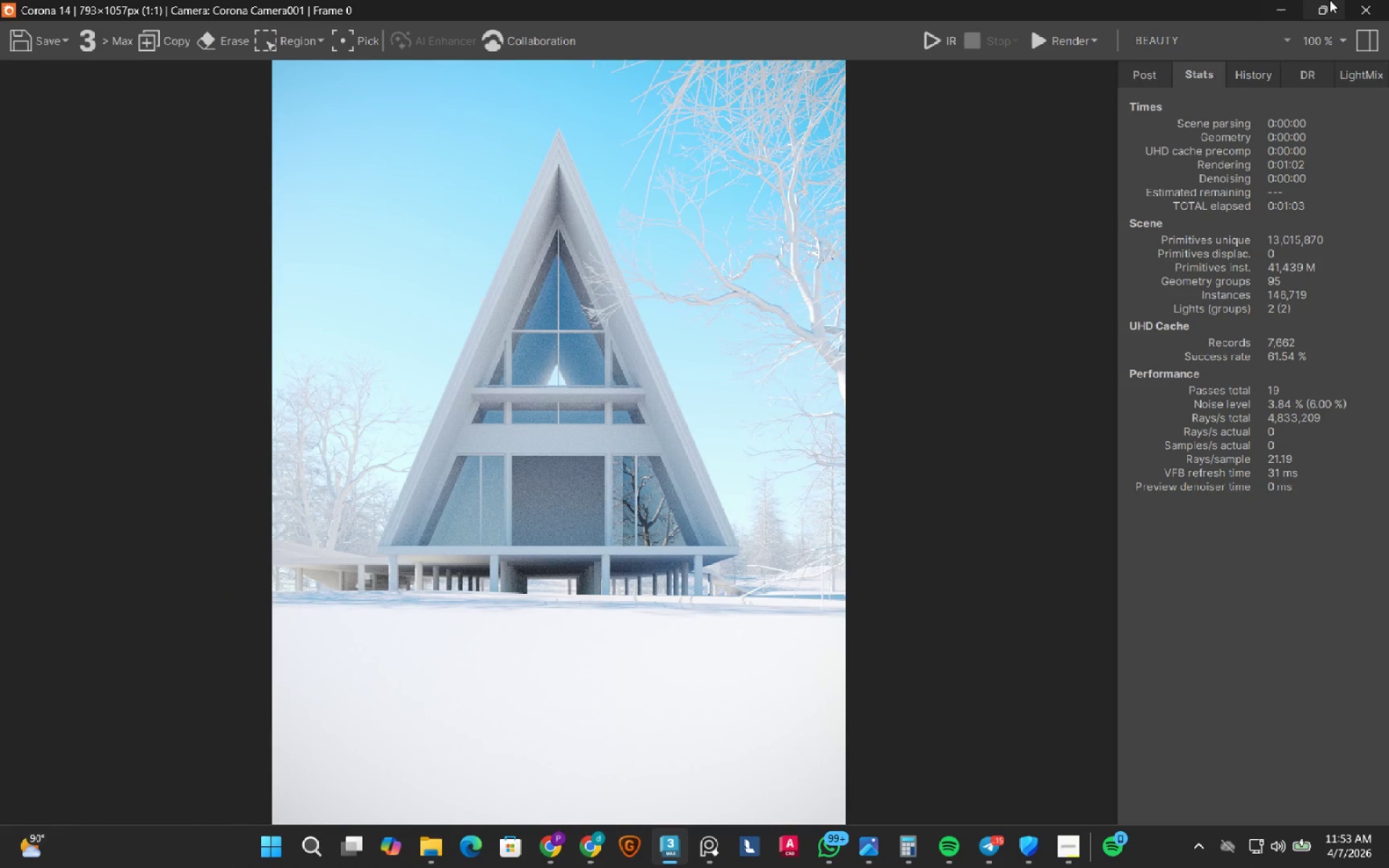 
left_click([1289, 10])
 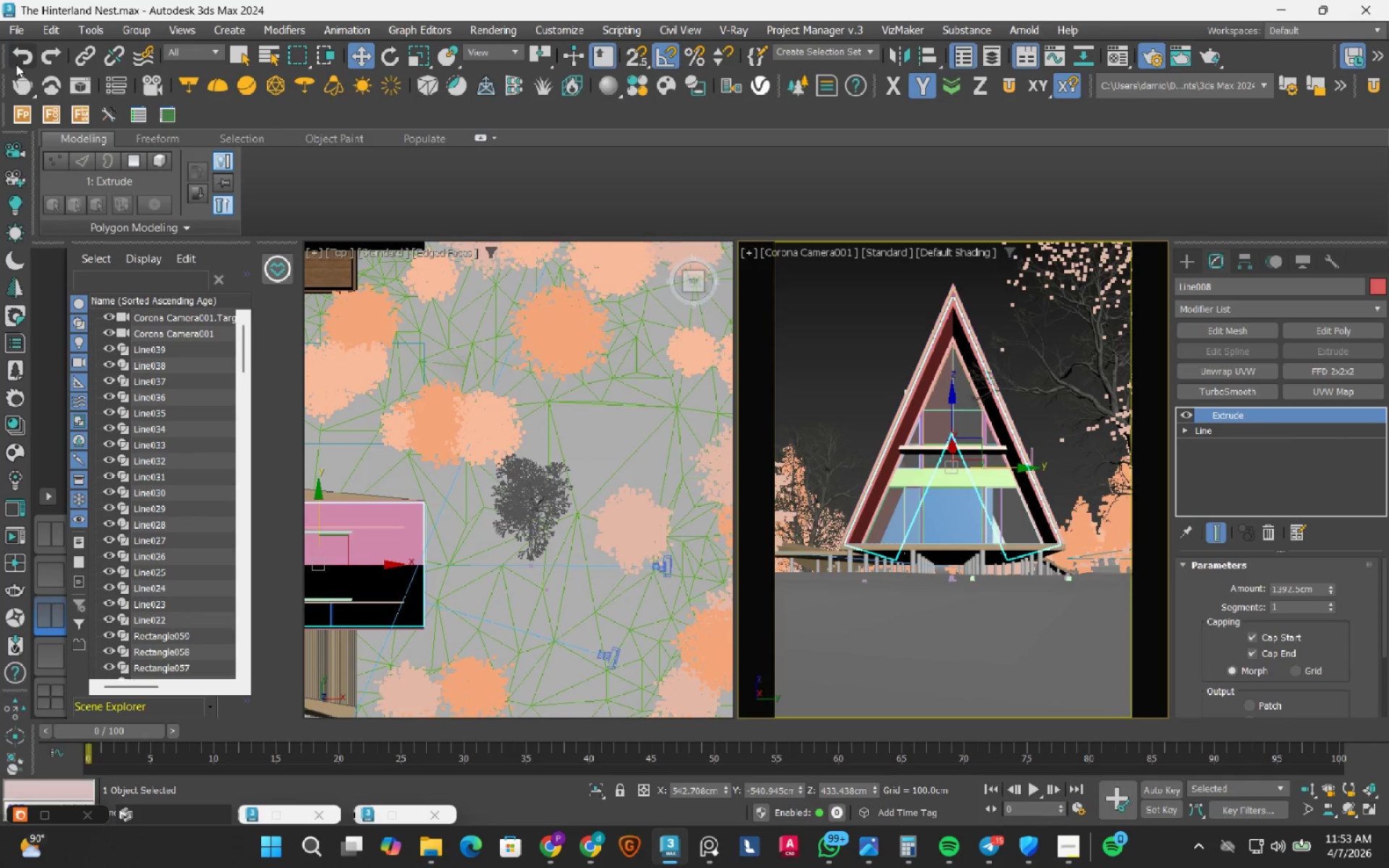 
left_click([18, 61])
 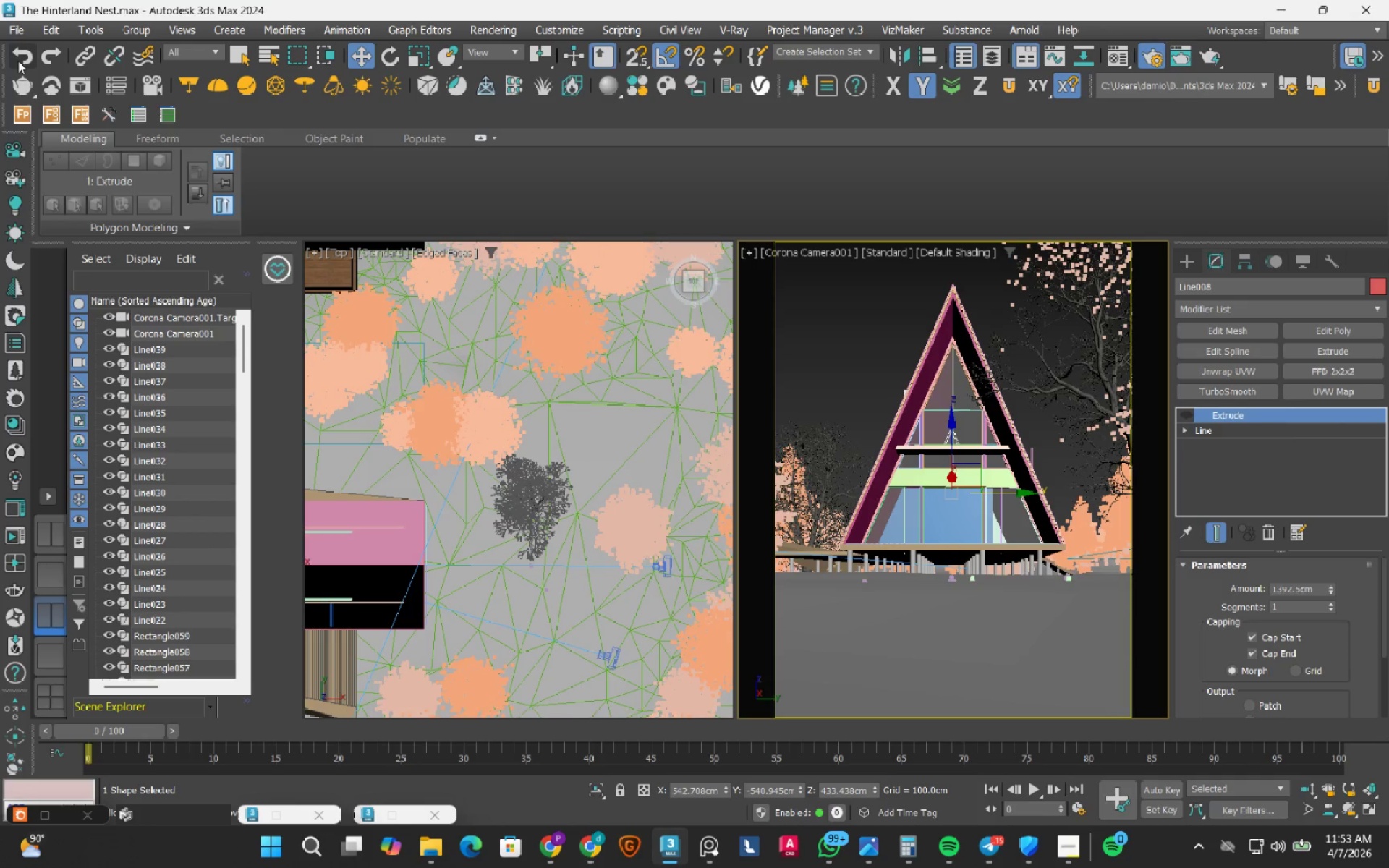 
left_click([18, 61])
 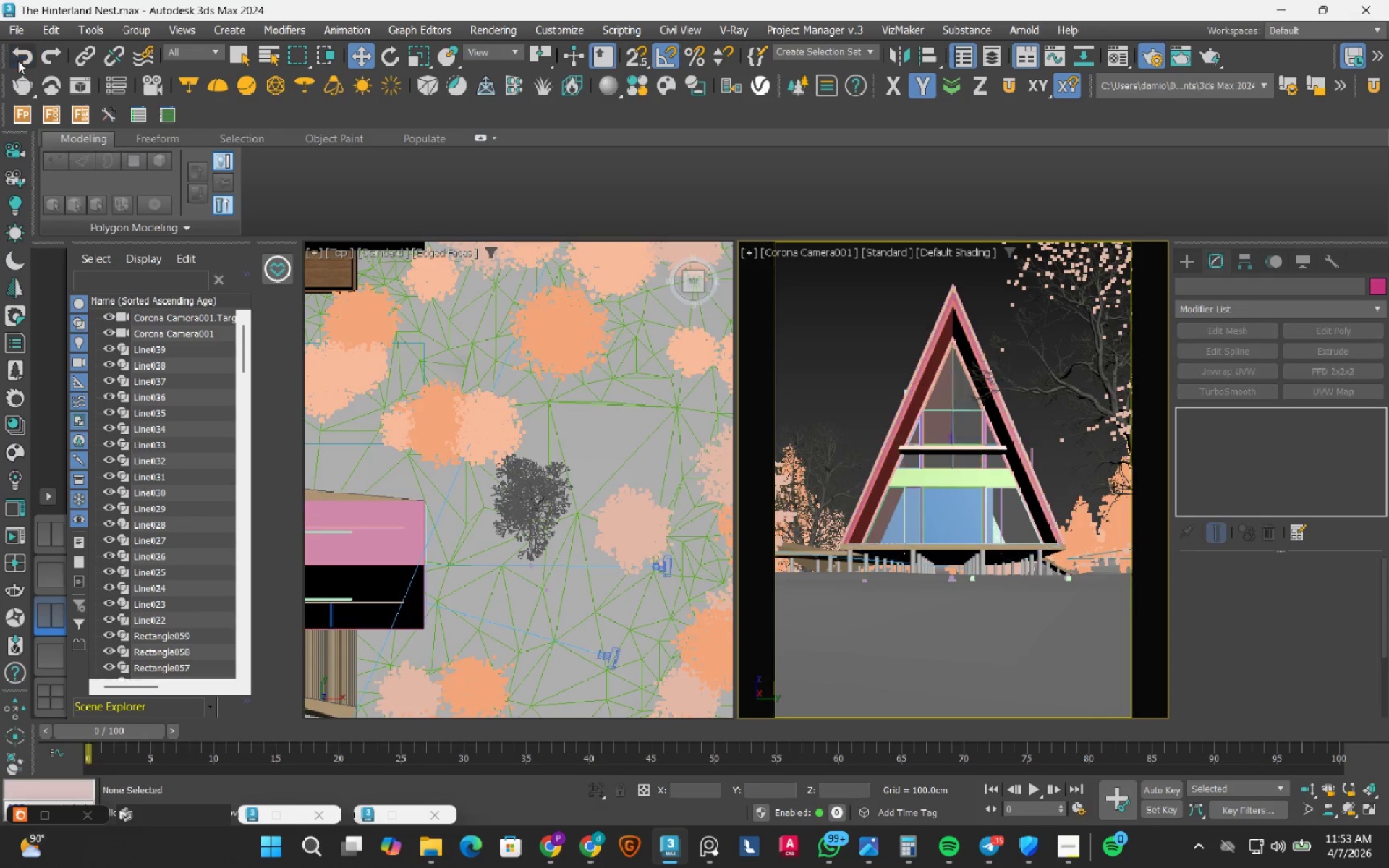 
double_click([18, 61])
 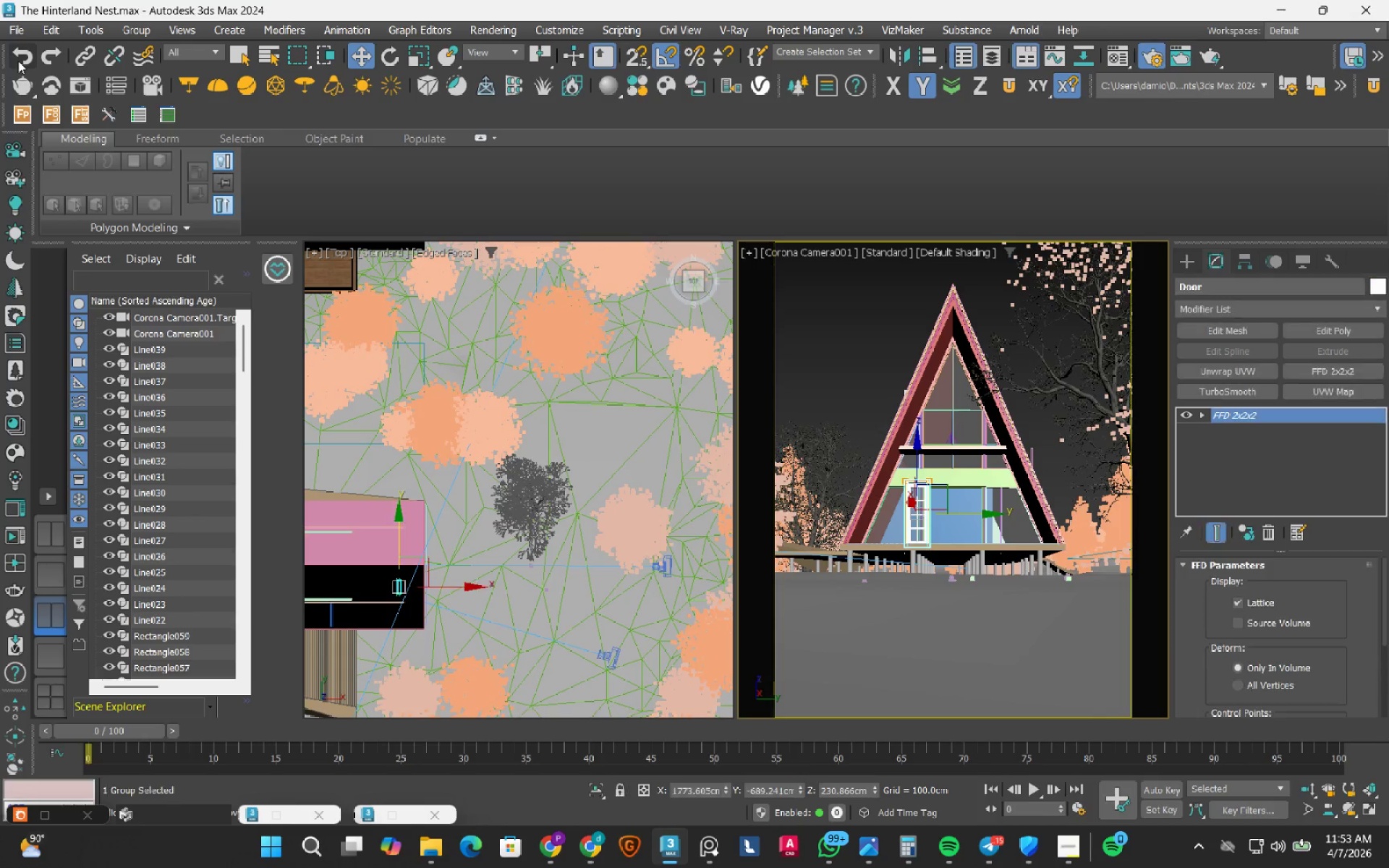 
left_click([18, 61])
 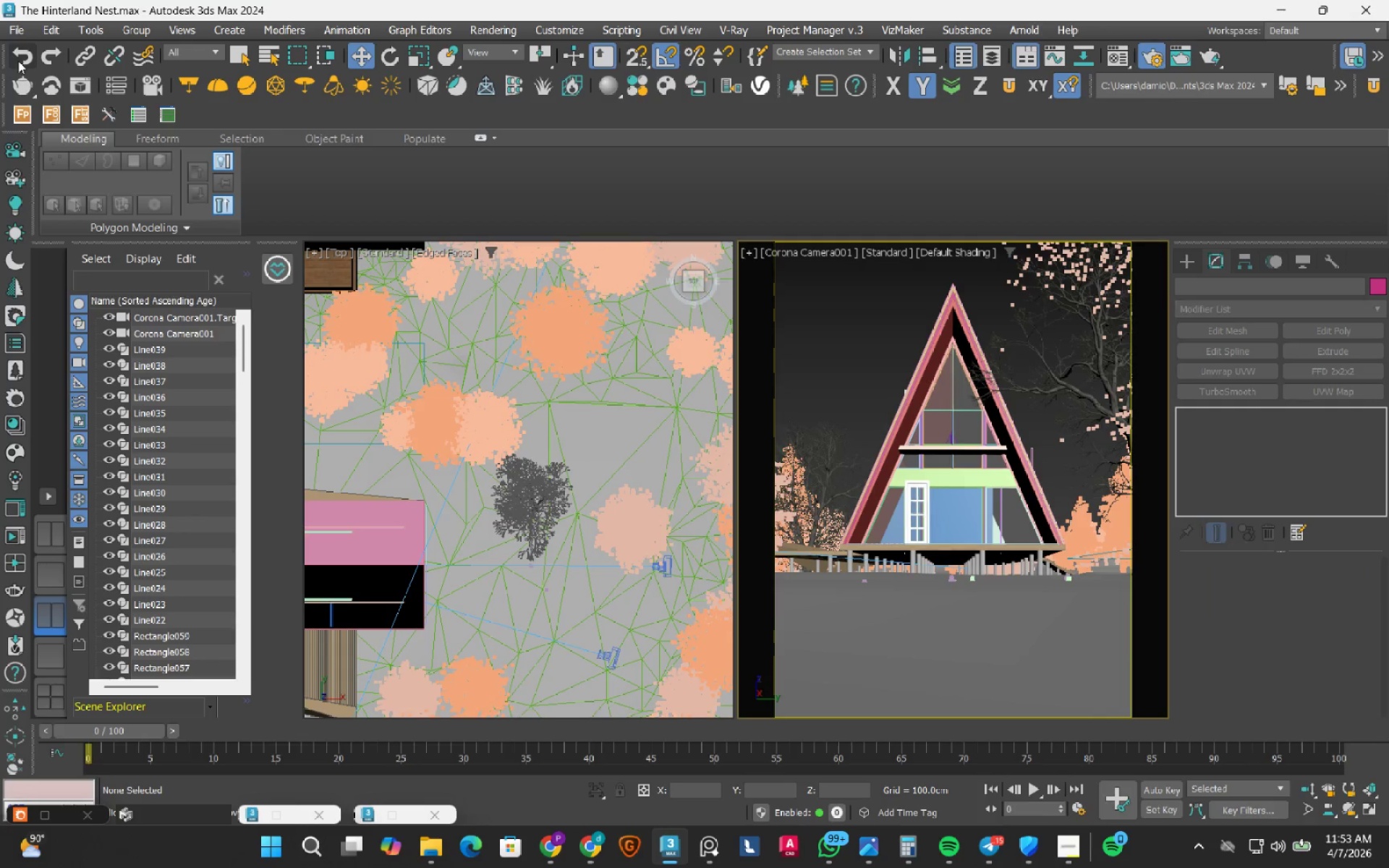 
left_click([18, 61])
 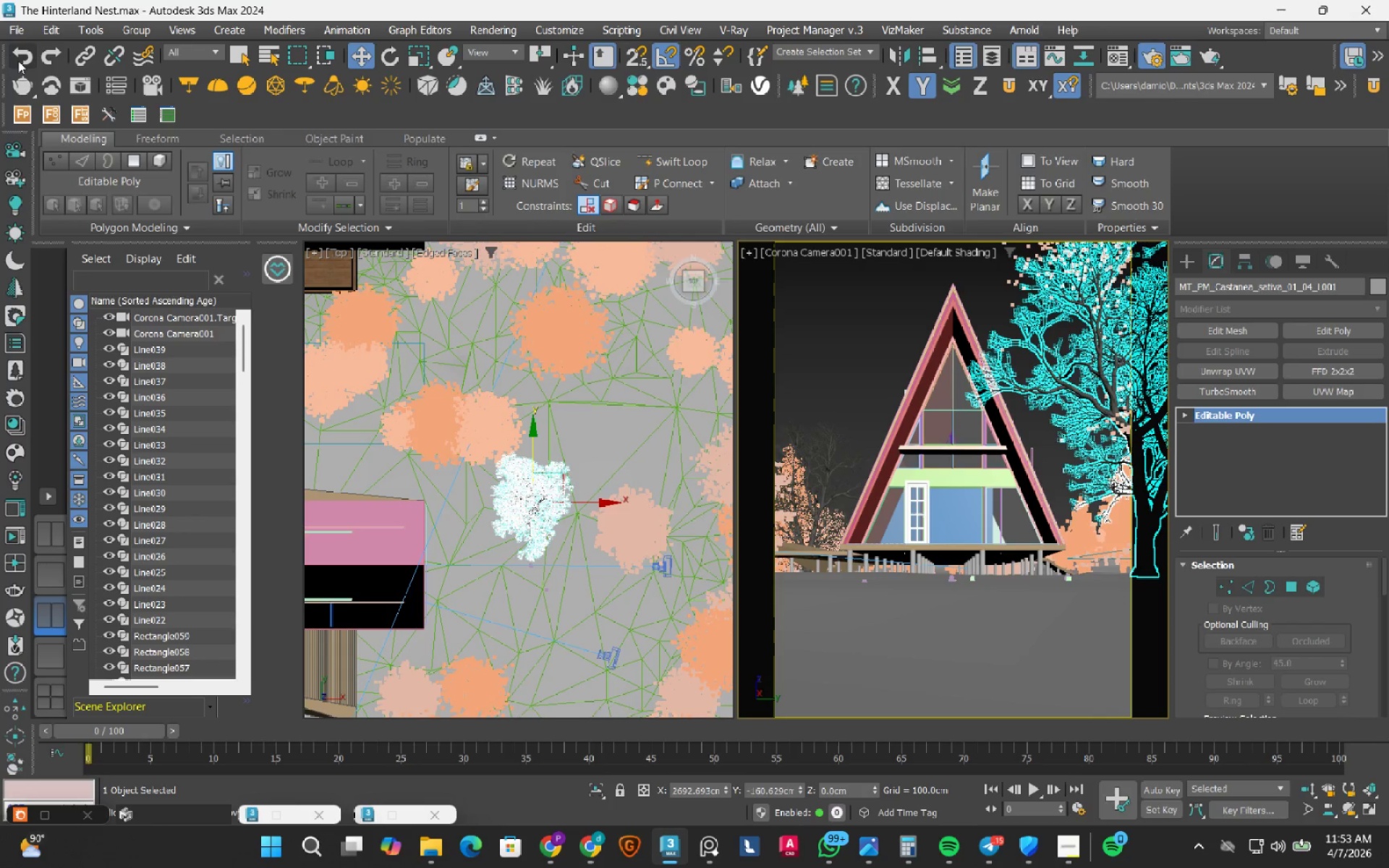 
left_click([18, 61])
 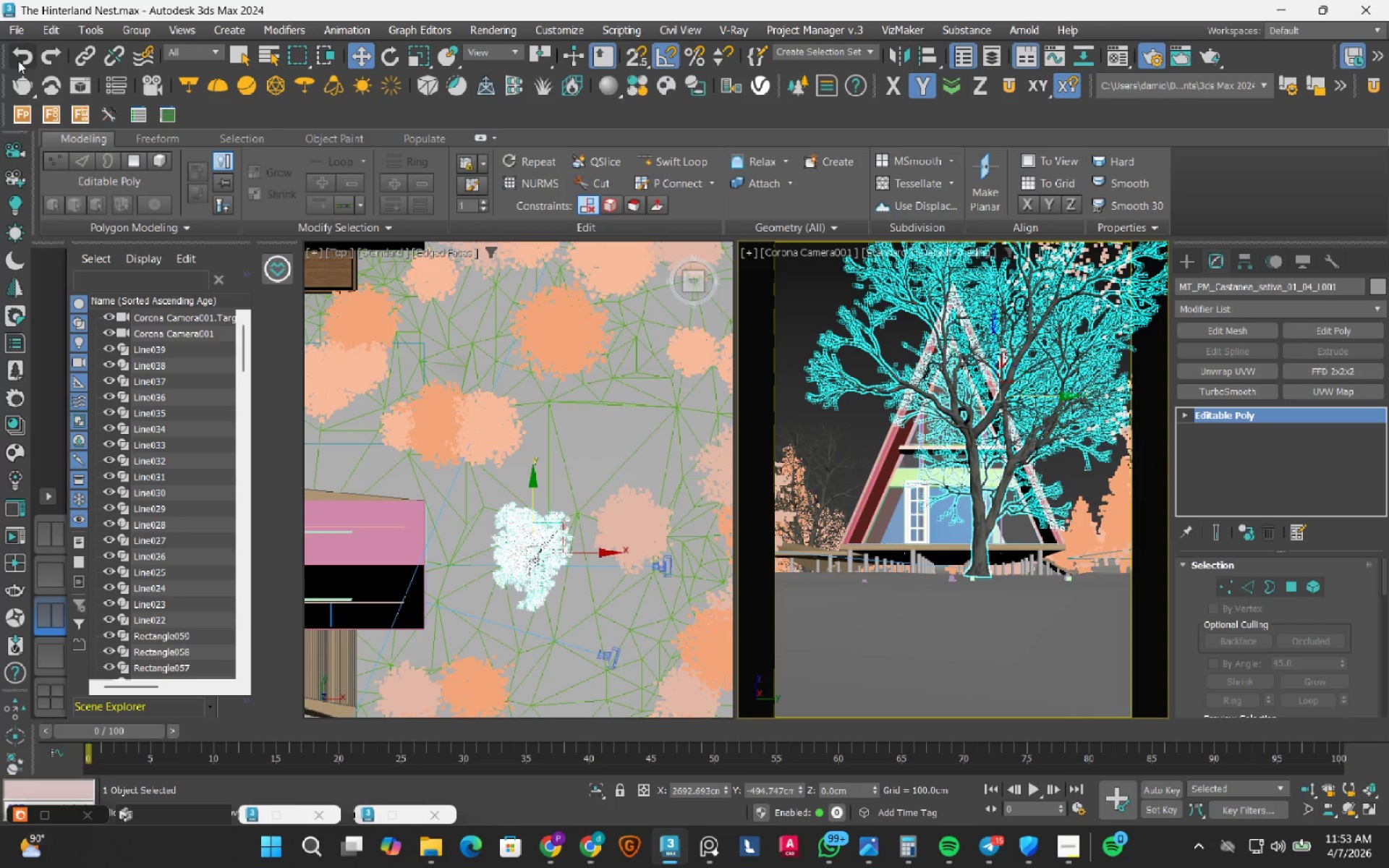 
left_click([18, 61])
 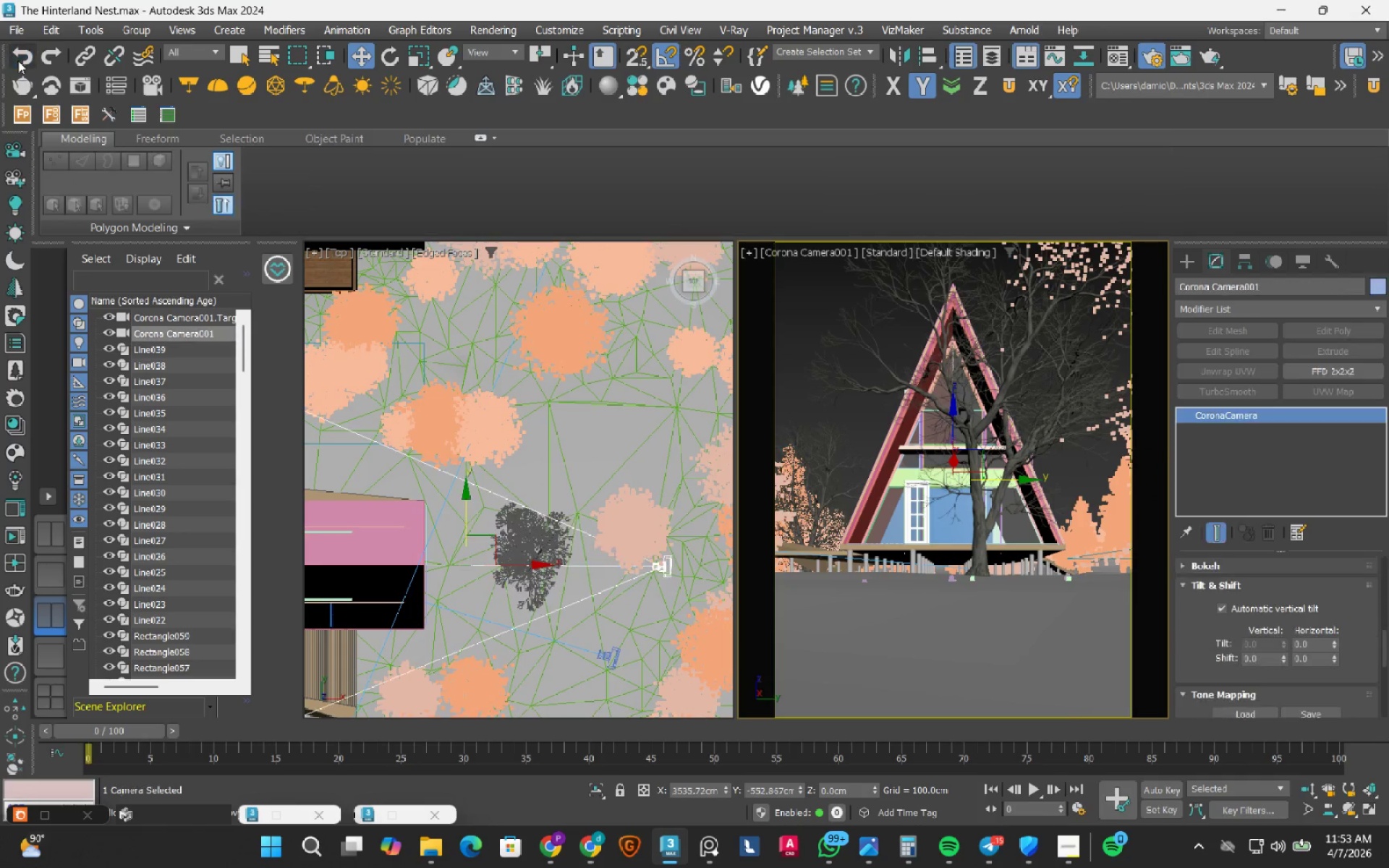 
left_click([18, 61])
 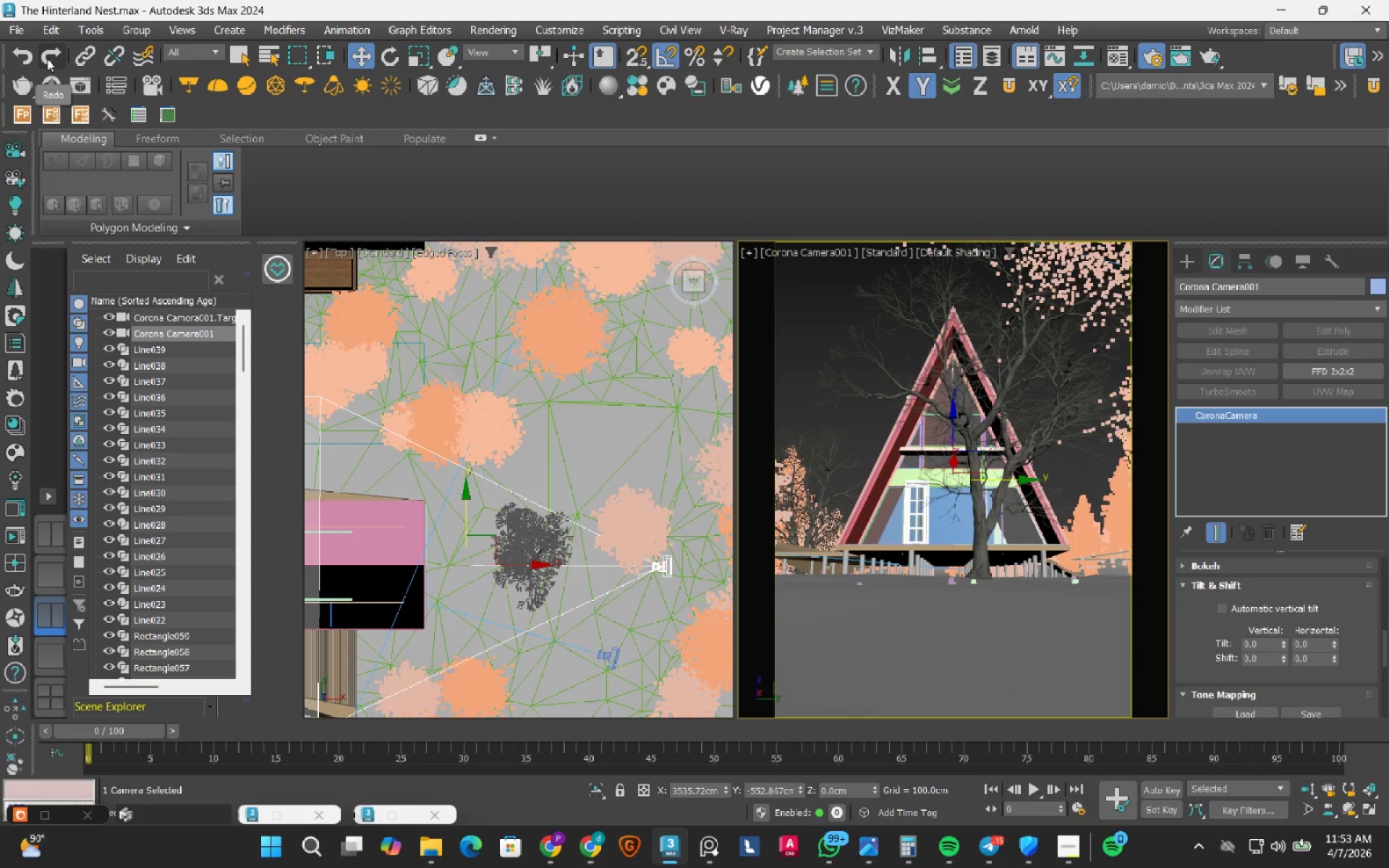 
wait(7.69)
 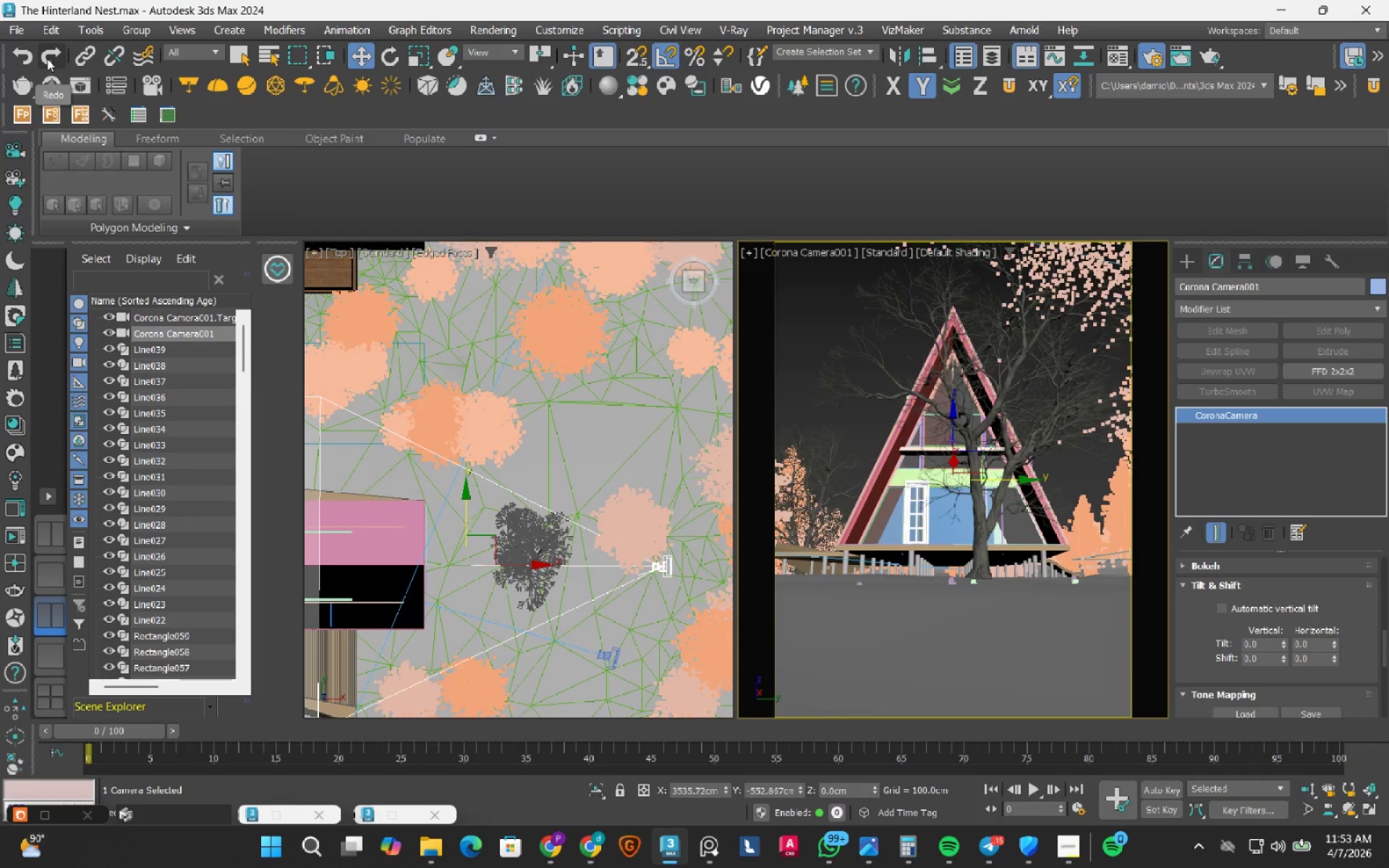 
double_click([47, 59])
 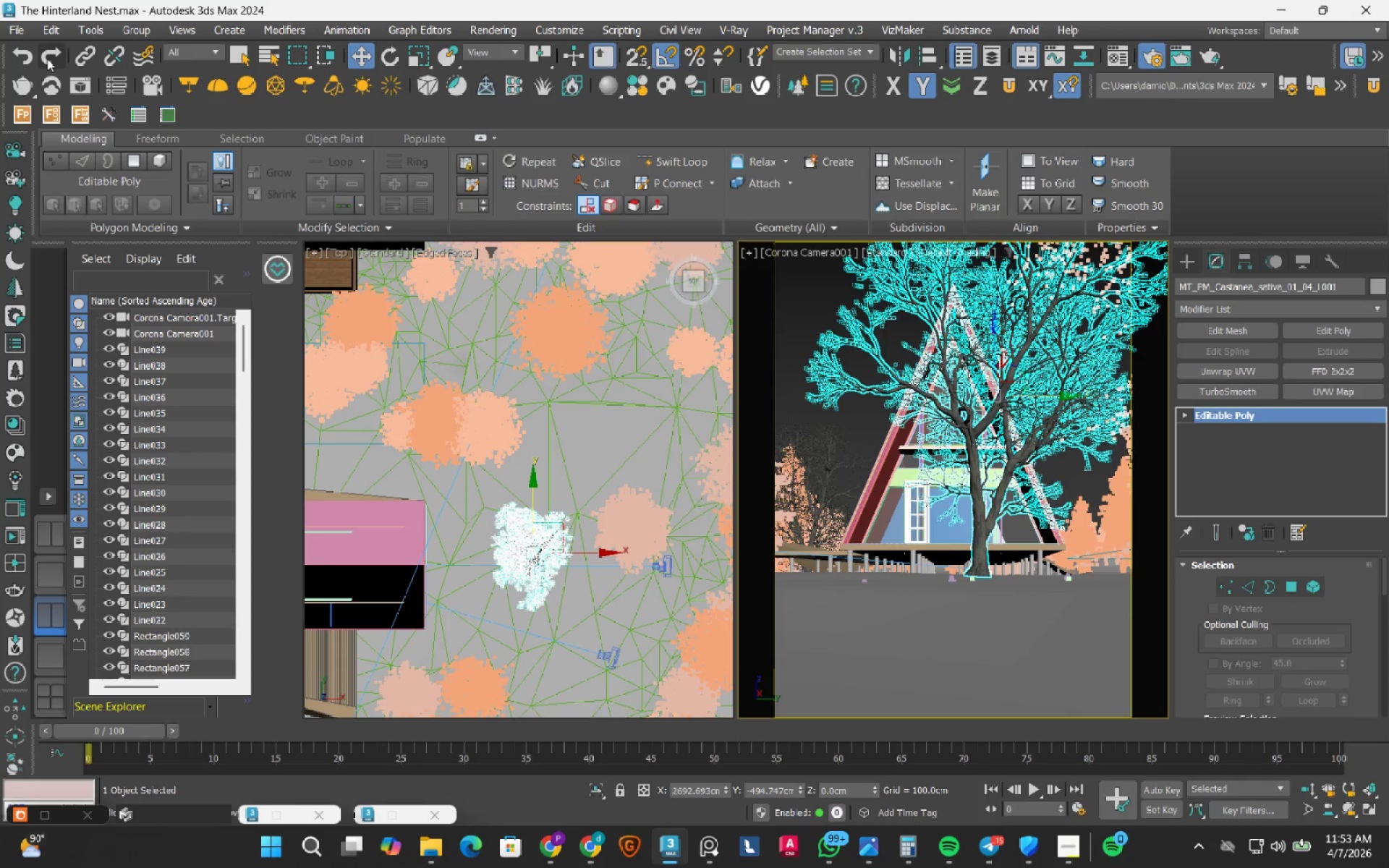 
left_click([47, 59])
 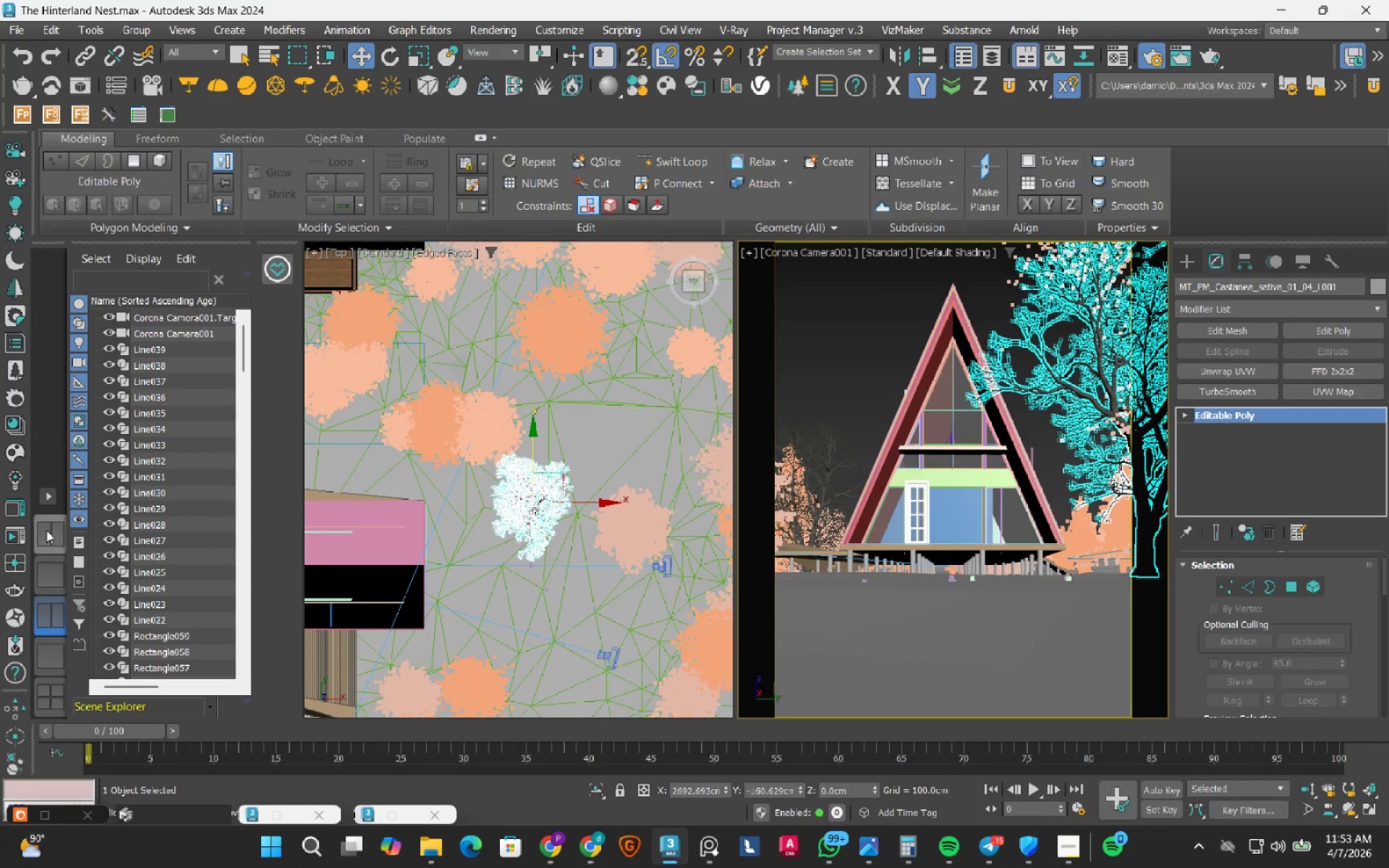 
left_click([54, 573])
 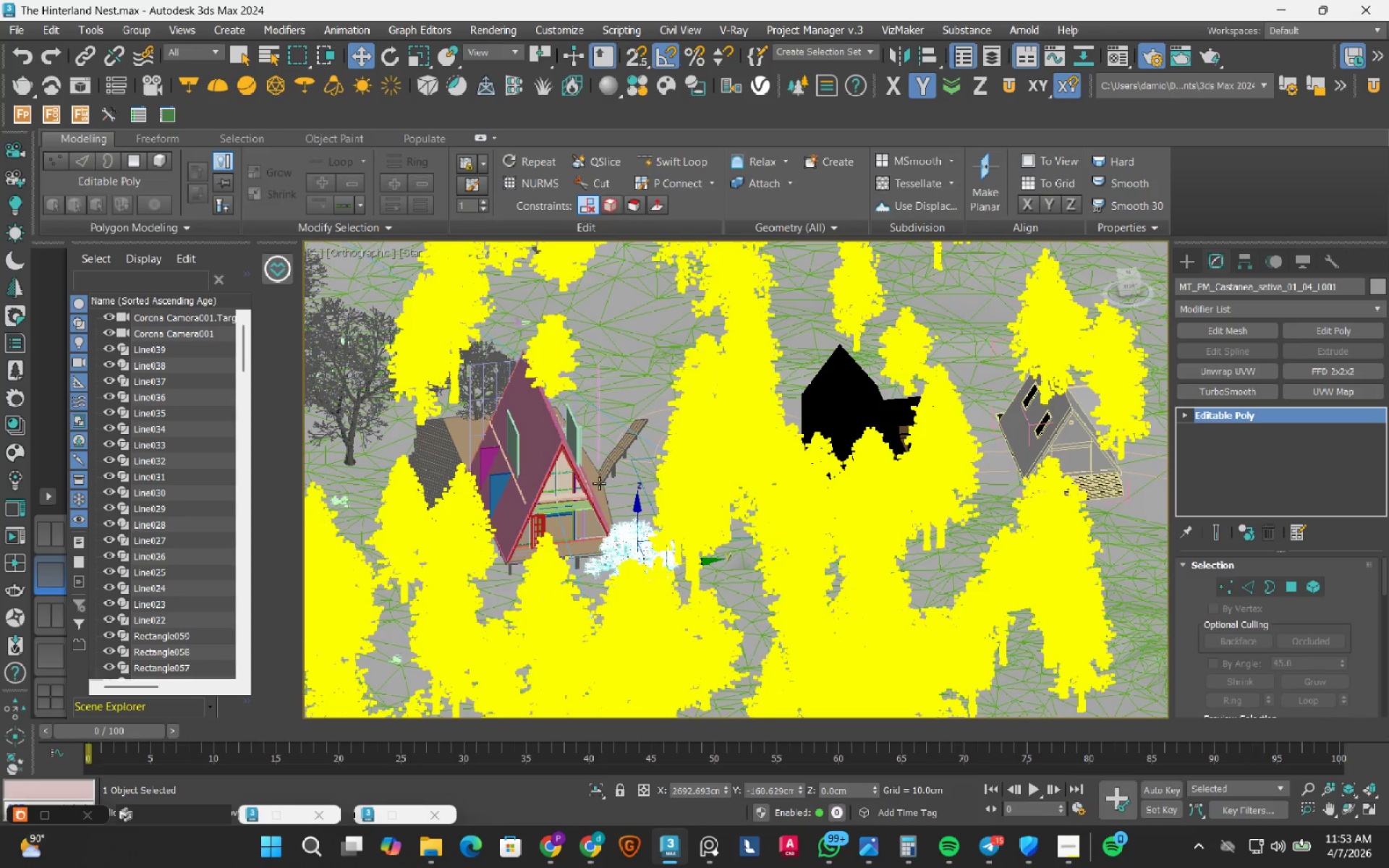 
hold_key(key=AltLeft, duration=0.72)
 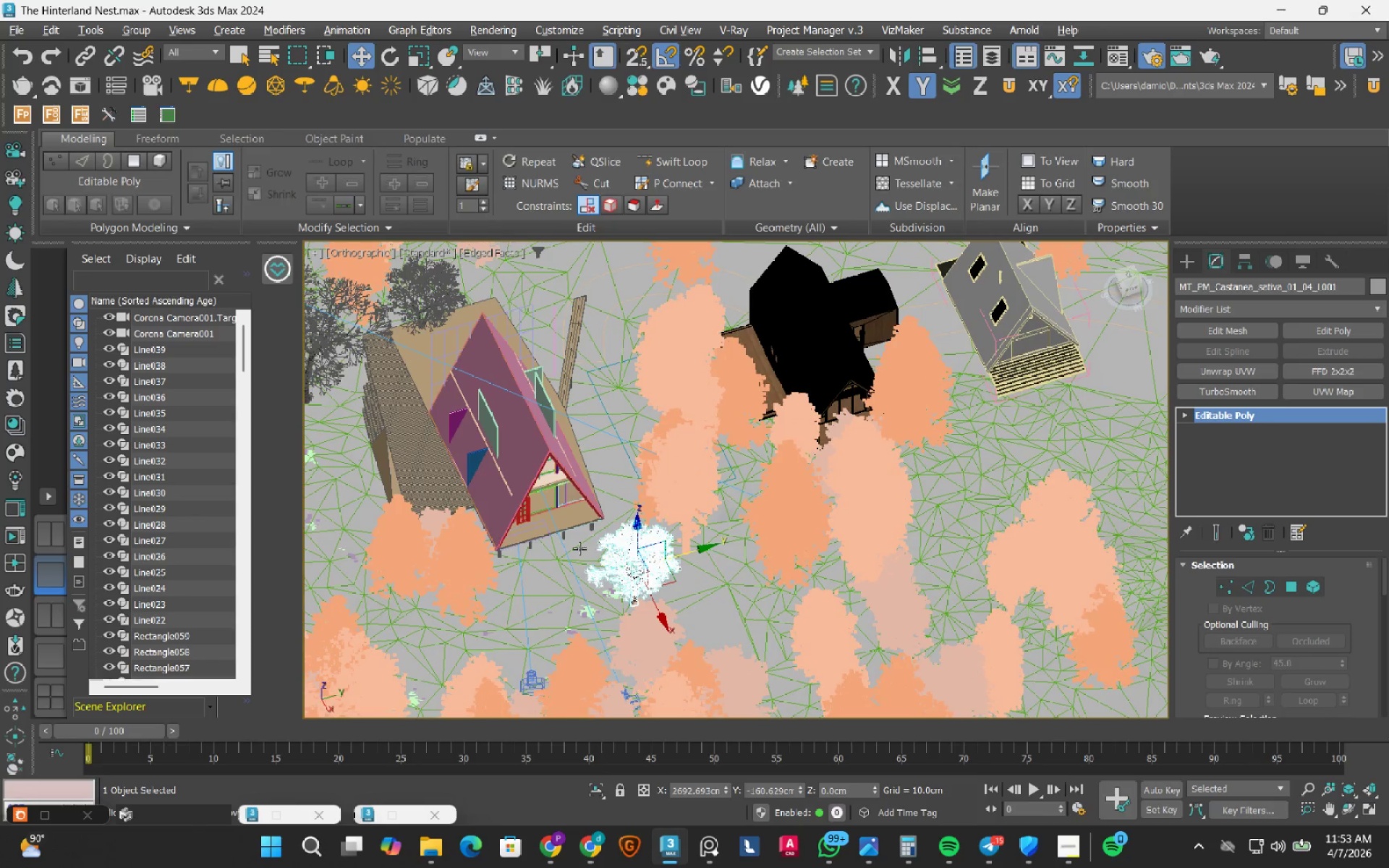 
mouse_move([580, 533])
 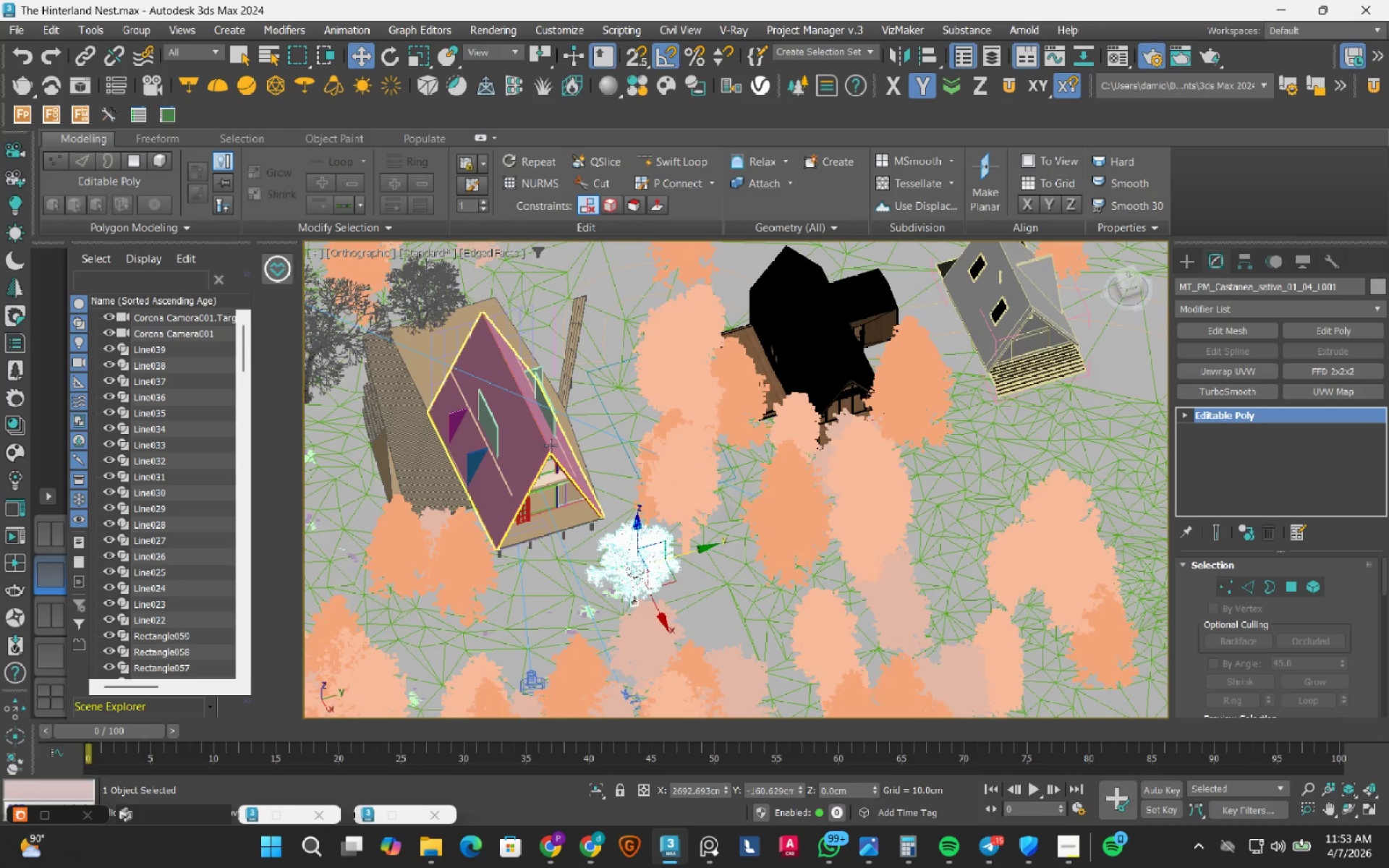 
type(tz)
 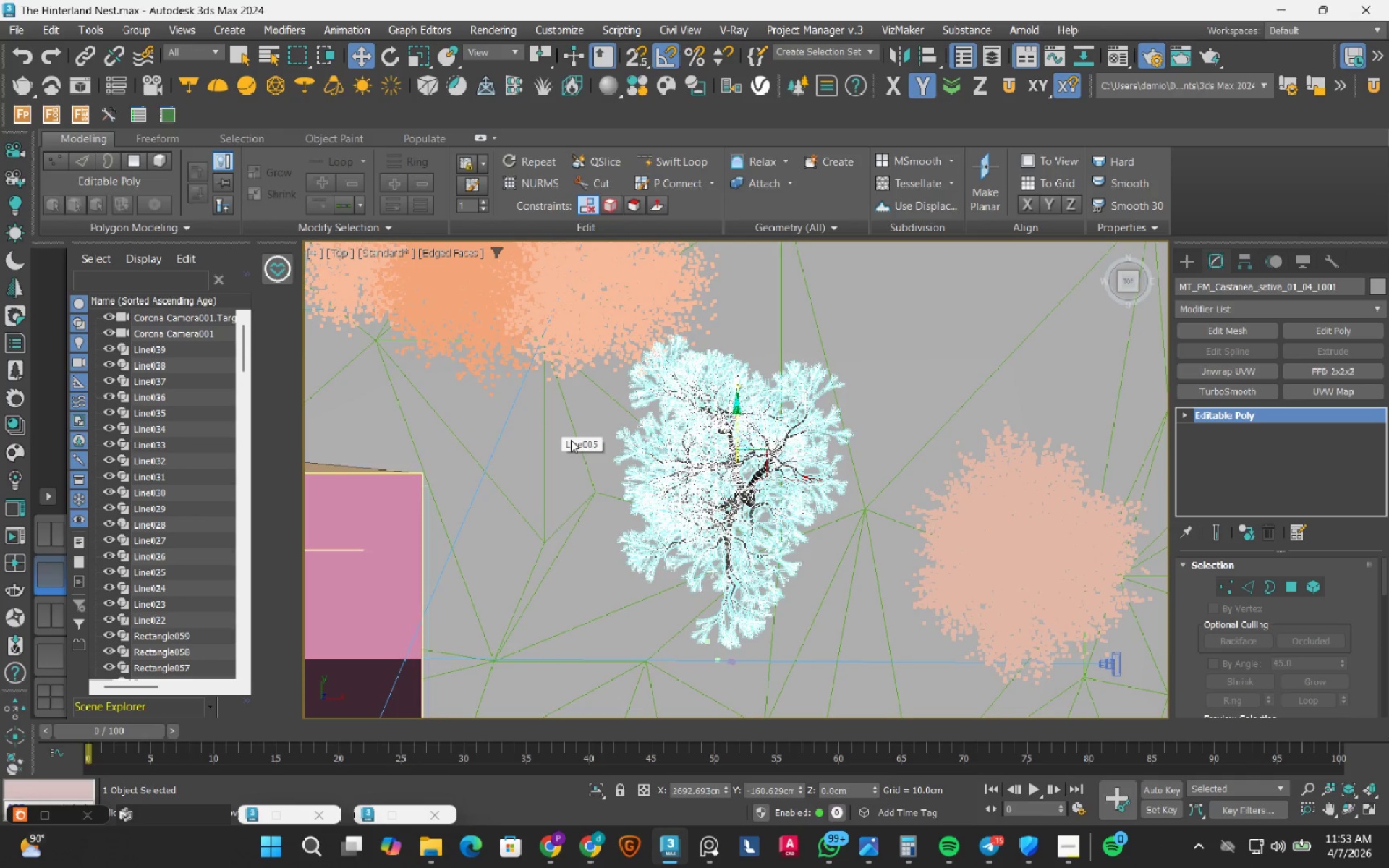 
scroll: coordinate [595, 431], scroll_direction: down, amount: 4.0
 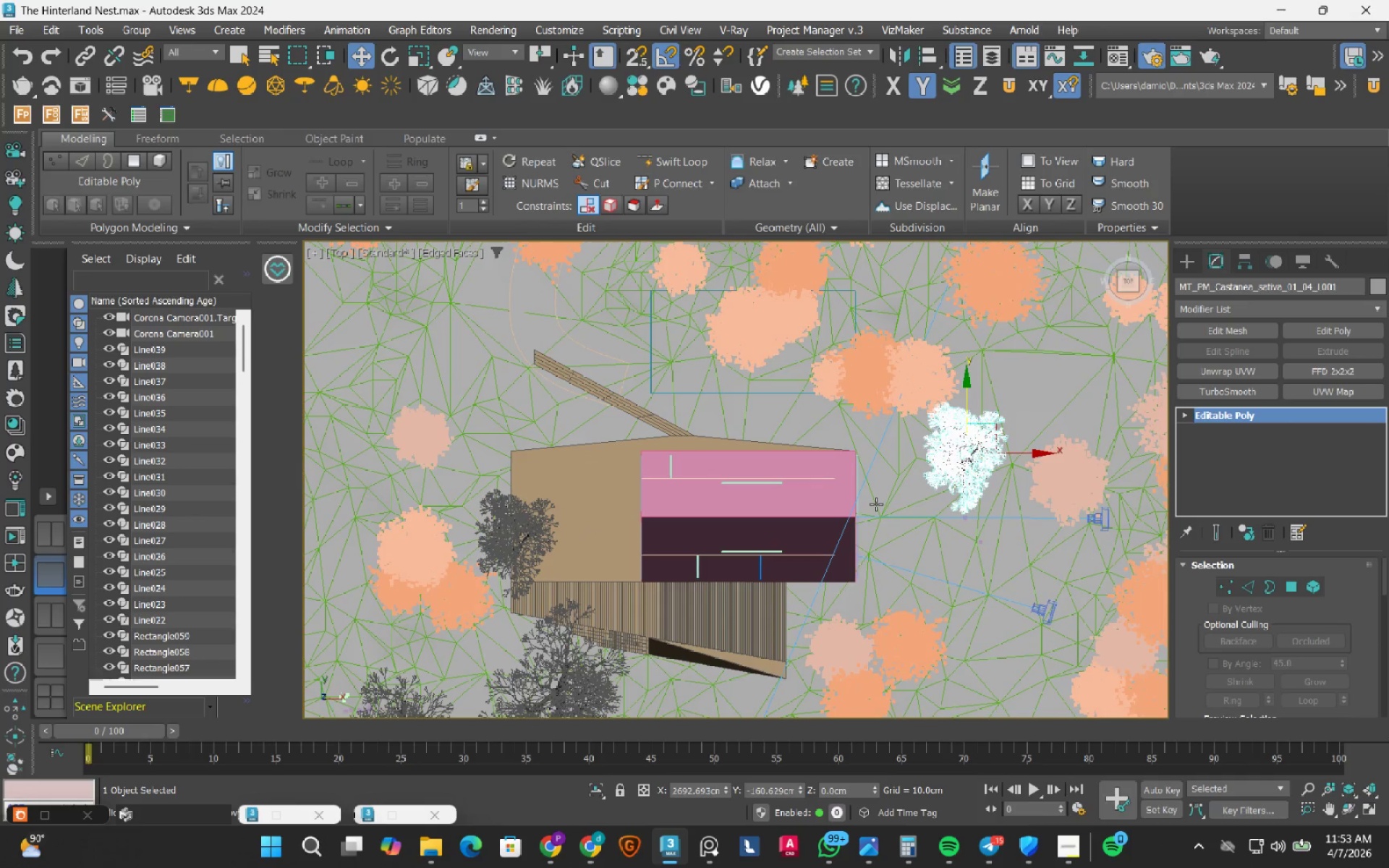 
key(F3)
 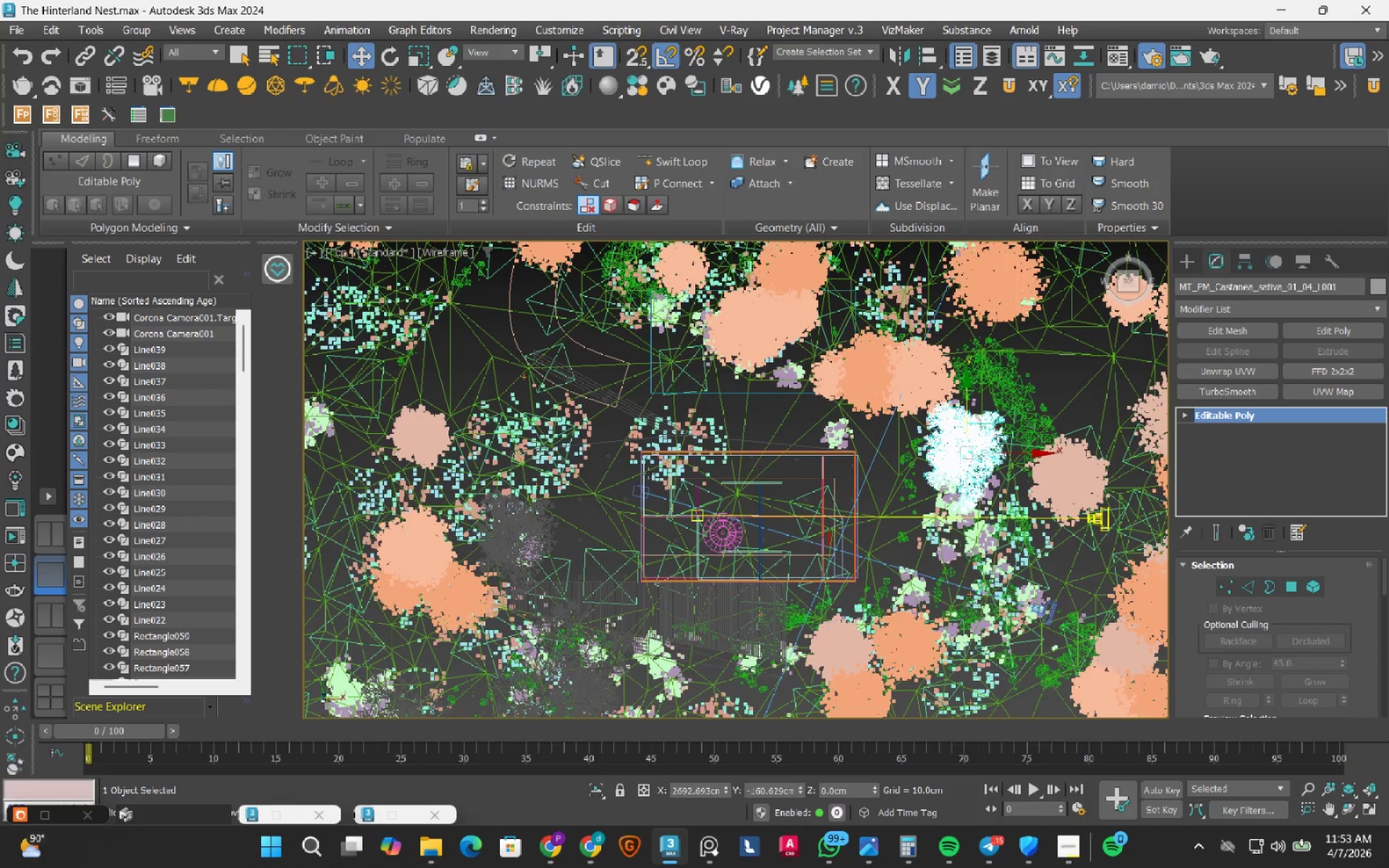 
mouse_move([680, 391])
 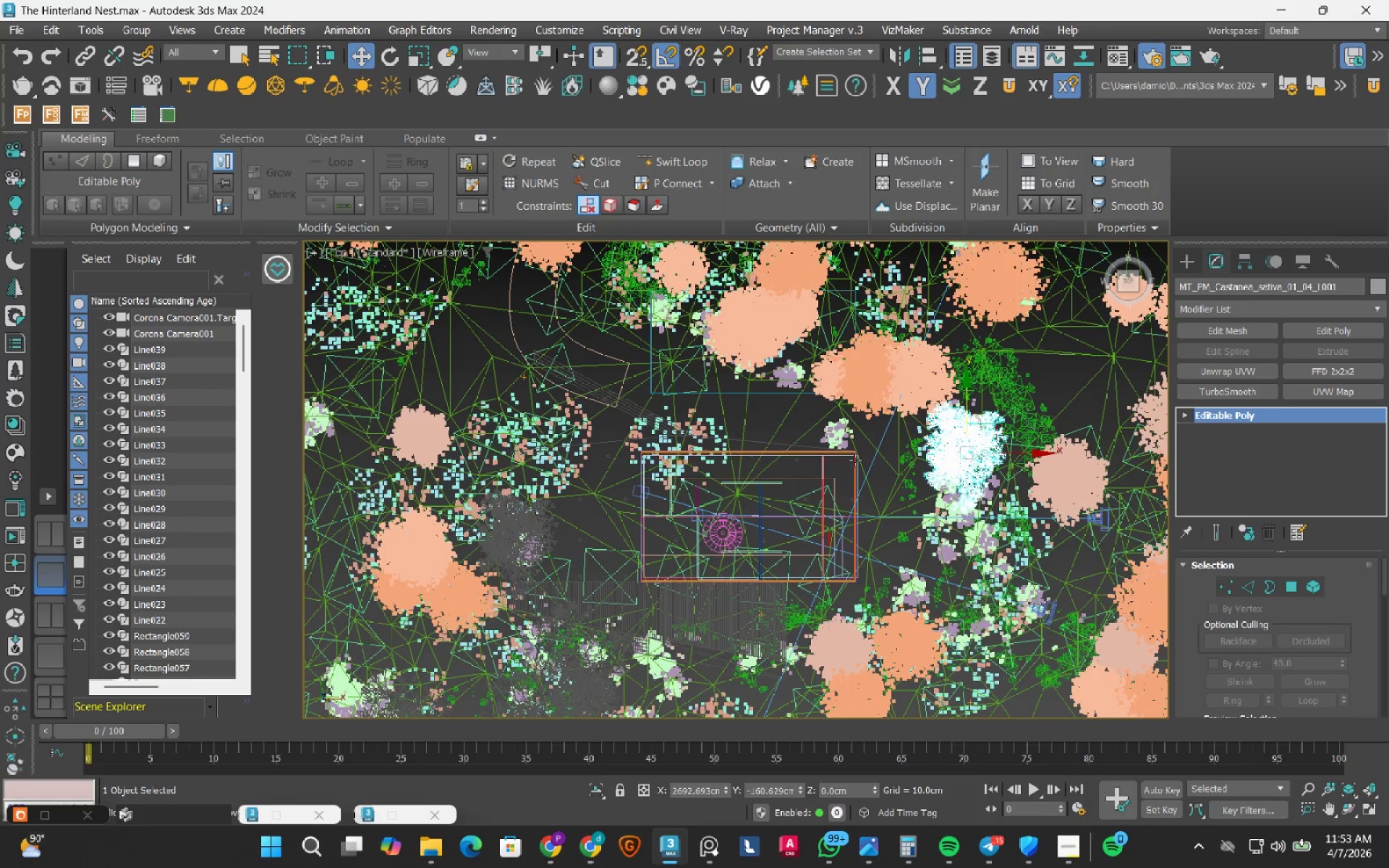 
scroll: coordinate [854, 468], scroll_direction: up, amount: 2.0
 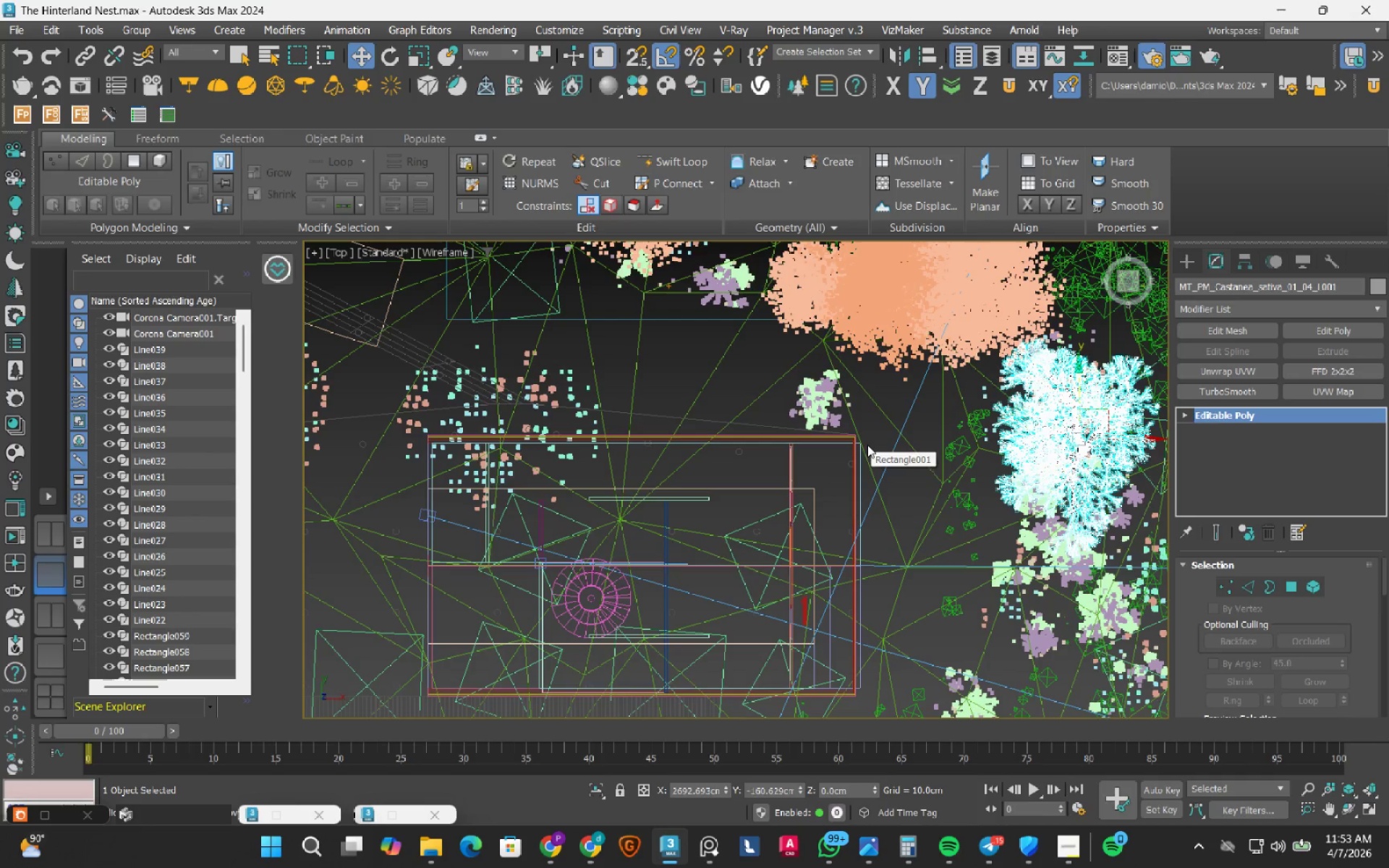 
key(F3)
 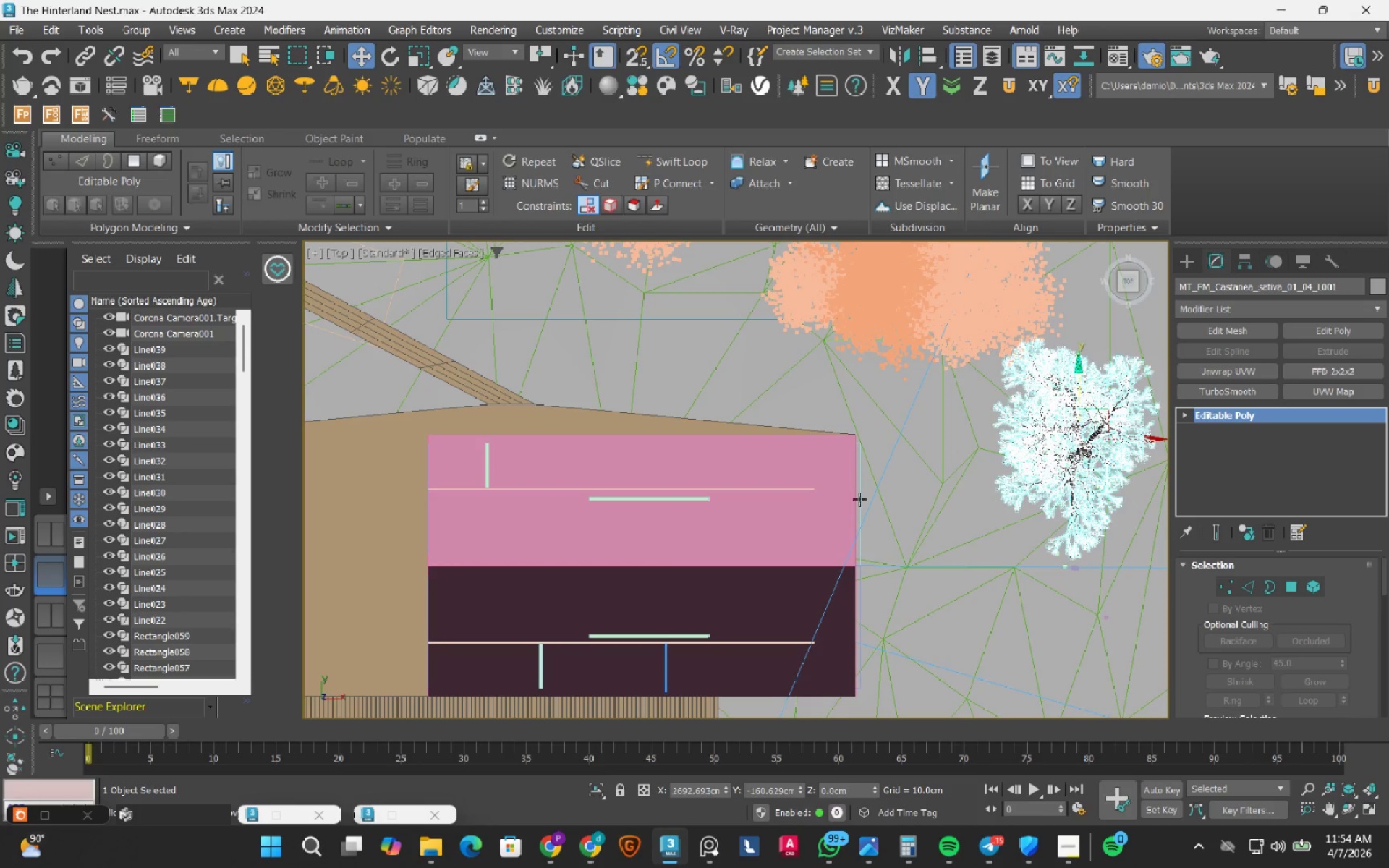 
hold_key(key=AltLeft, duration=0.81)
 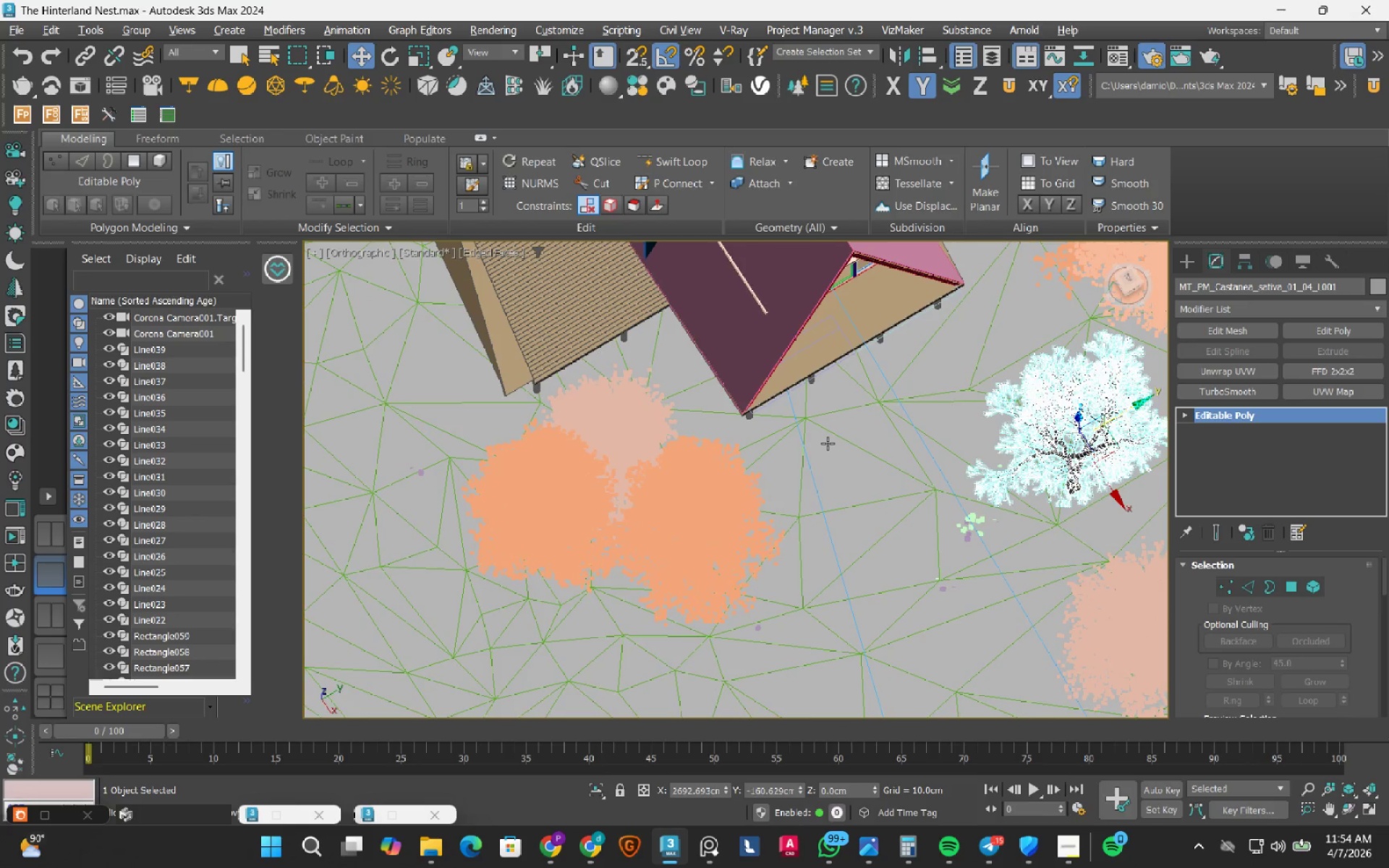 
scroll: coordinate [828, 443], scroll_direction: down, amount: 2.0
 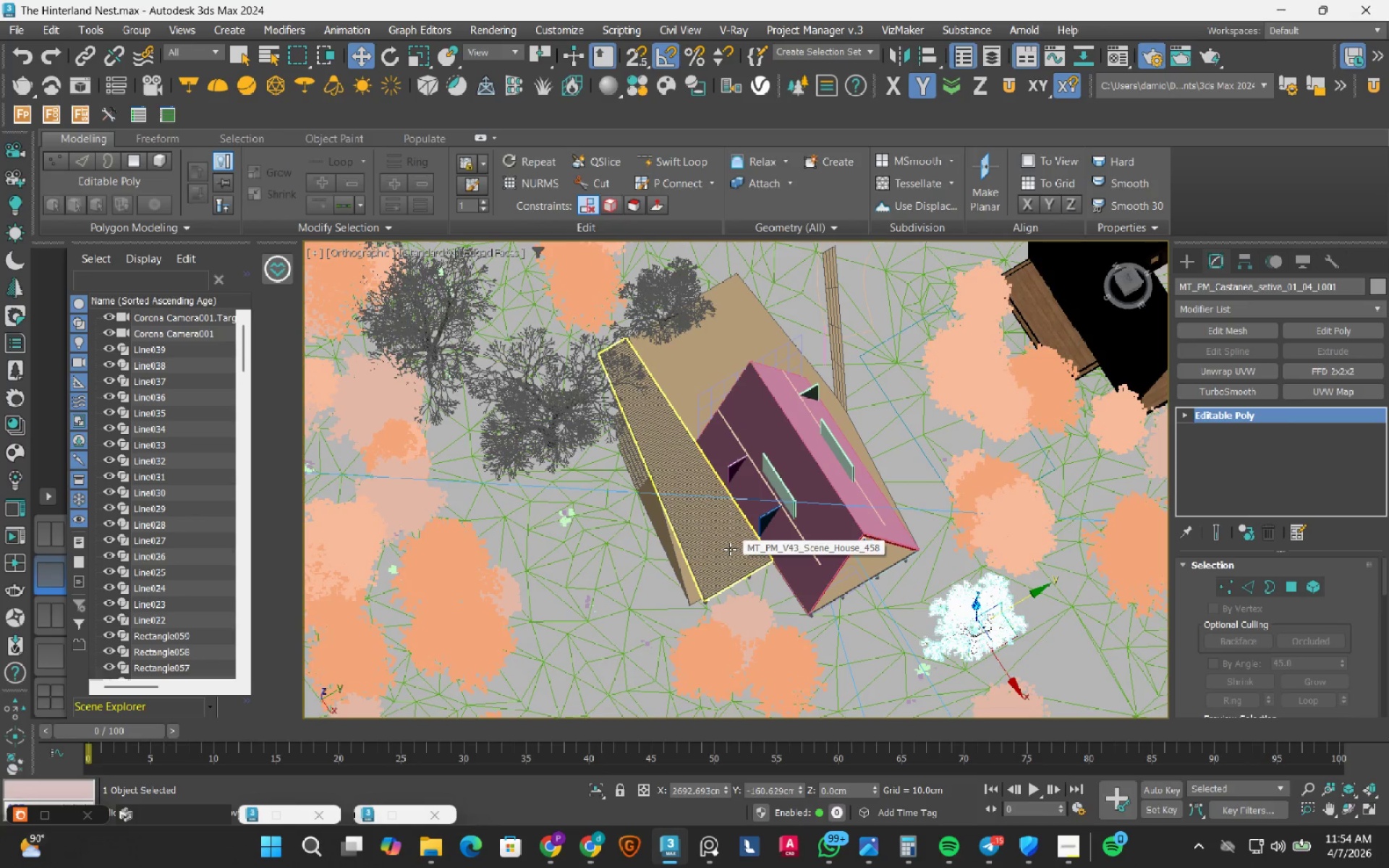 
wait(5.14)
 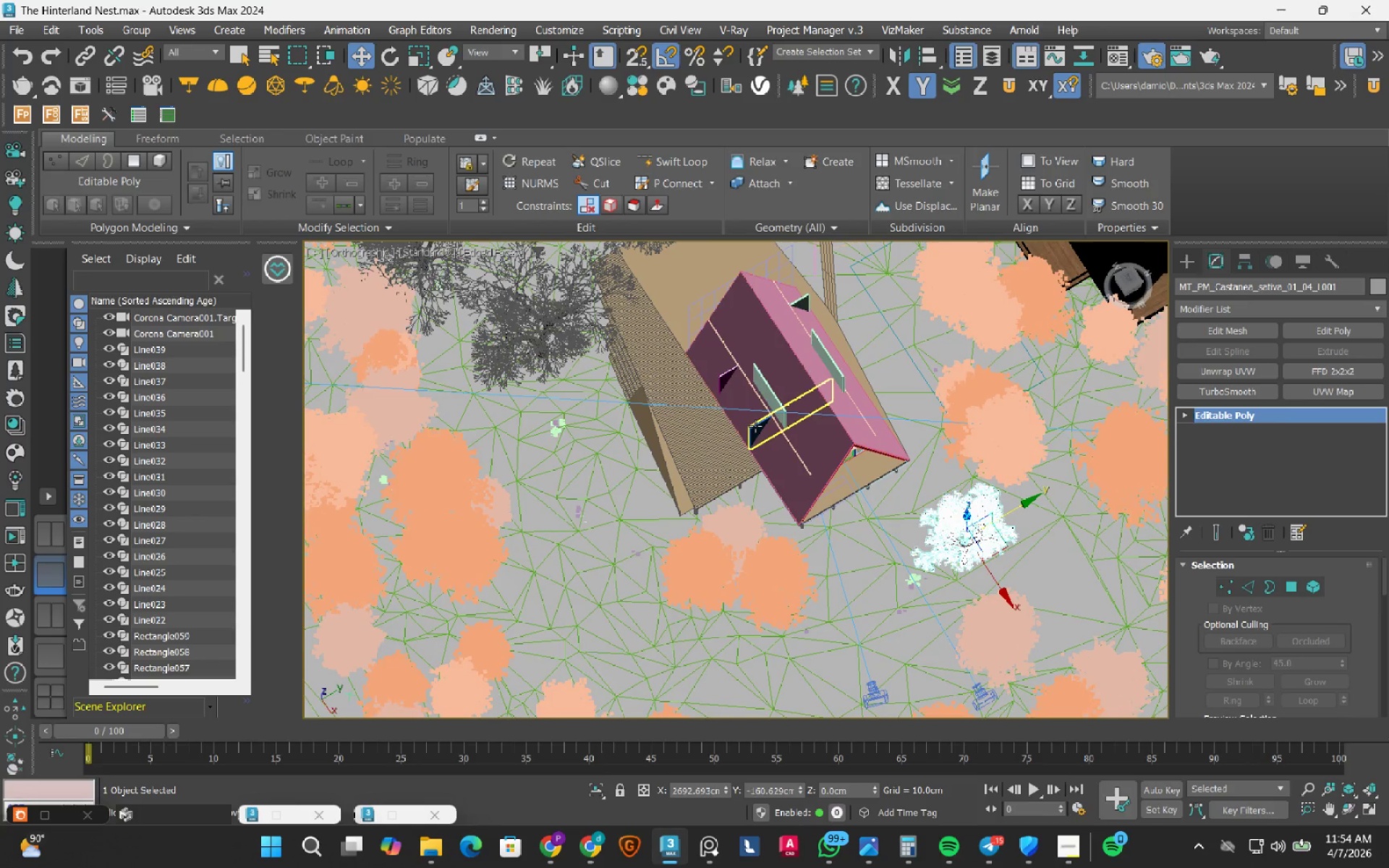 
scroll: coordinate [668, 576], scroll_direction: up, amount: 3.0
 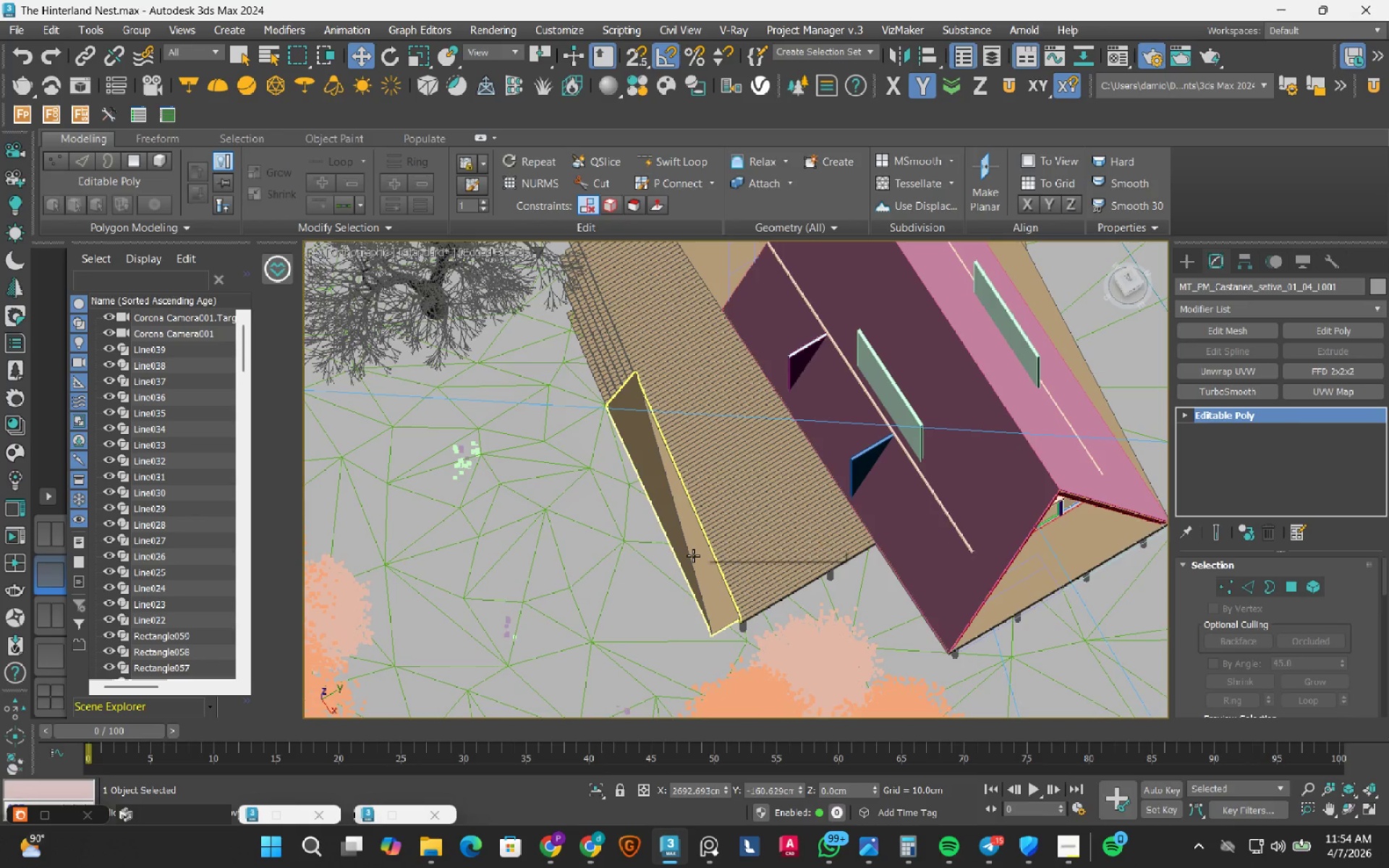 
hold_key(key=ControlLeft, duration=0.44)
left_click([693, 556])
 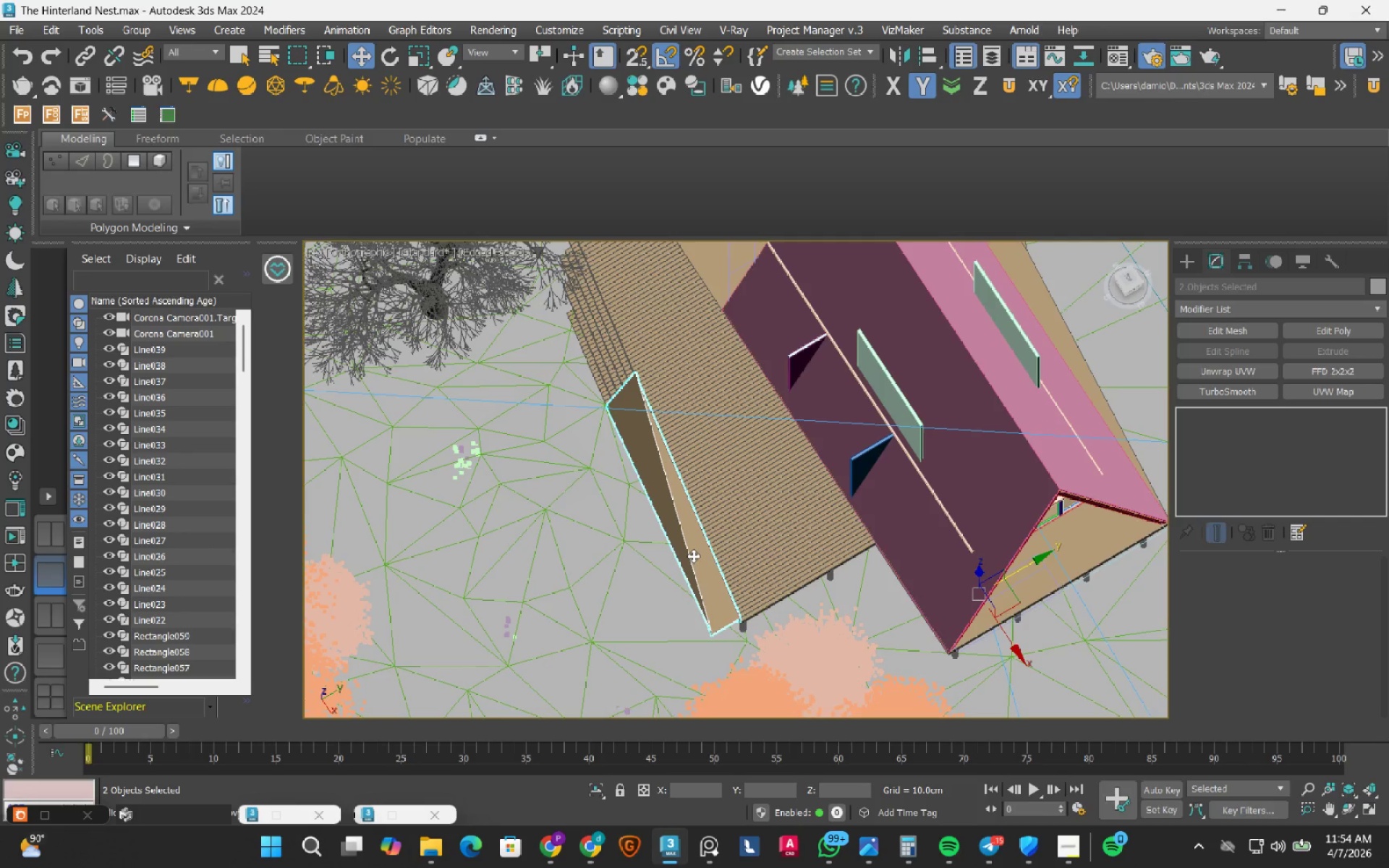 
scroll: coordinate [694, 561], scroll_direction: down, amount: 2.0
 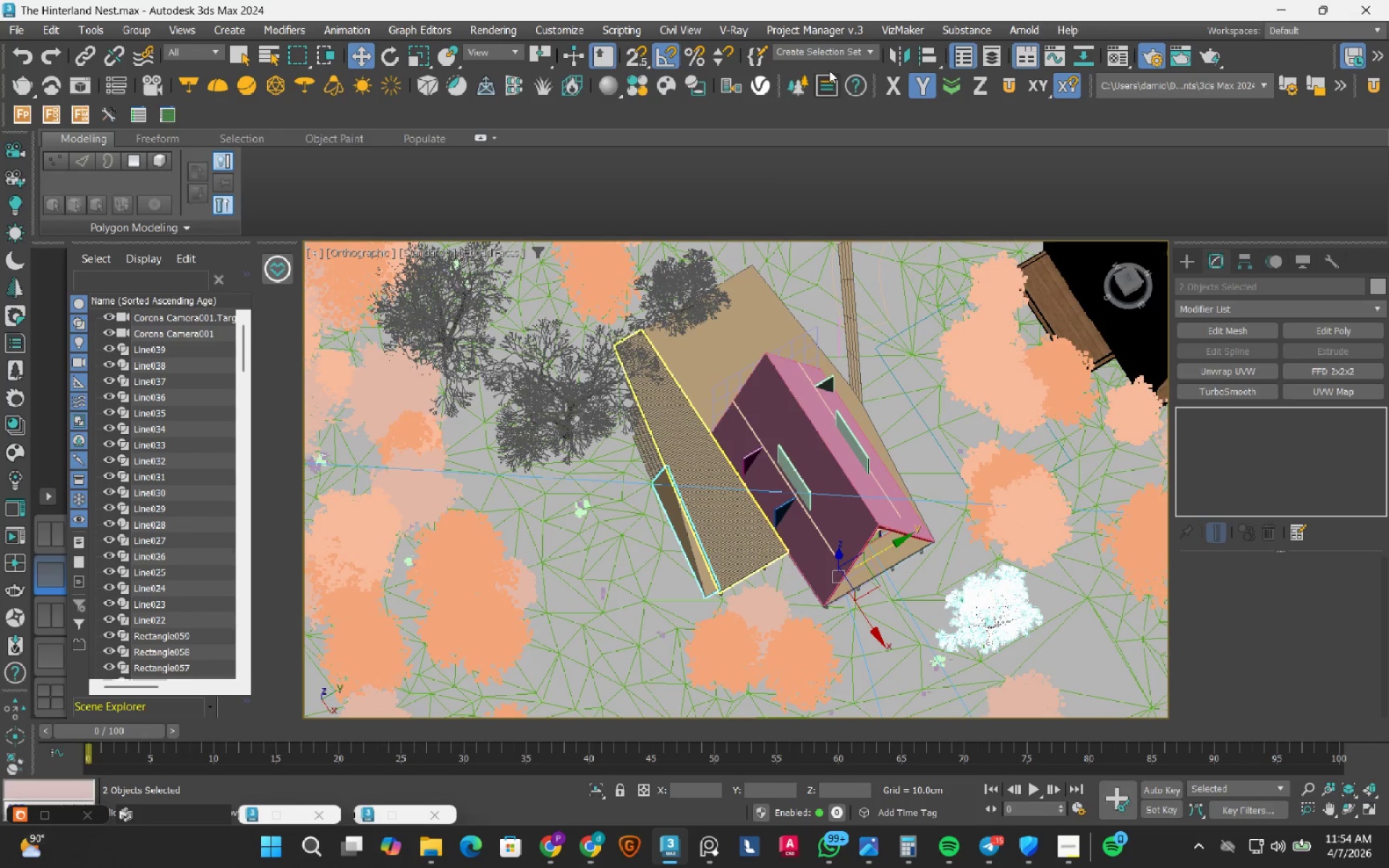 
left_click([870, 48])
 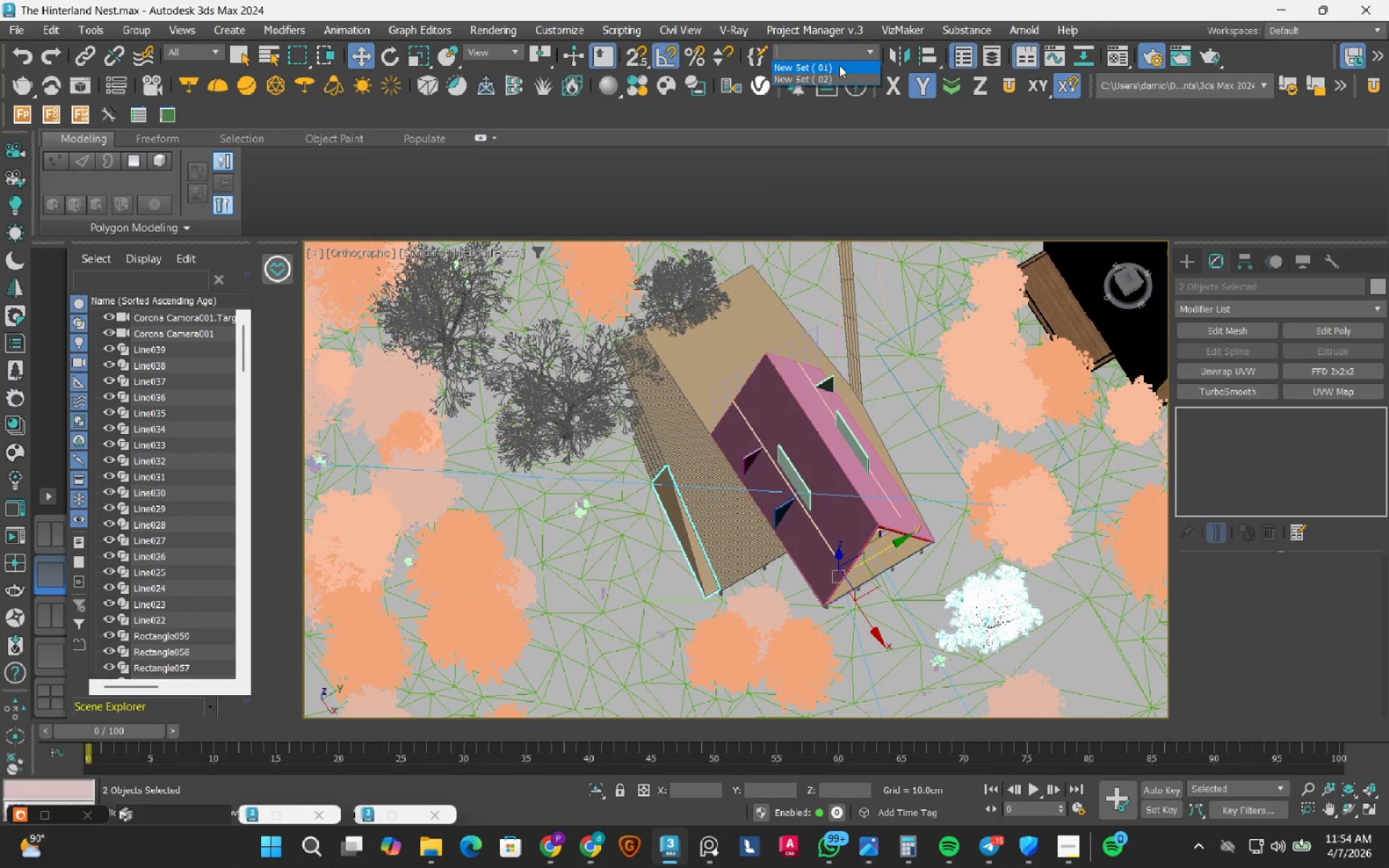 
left_click([839, 65])
 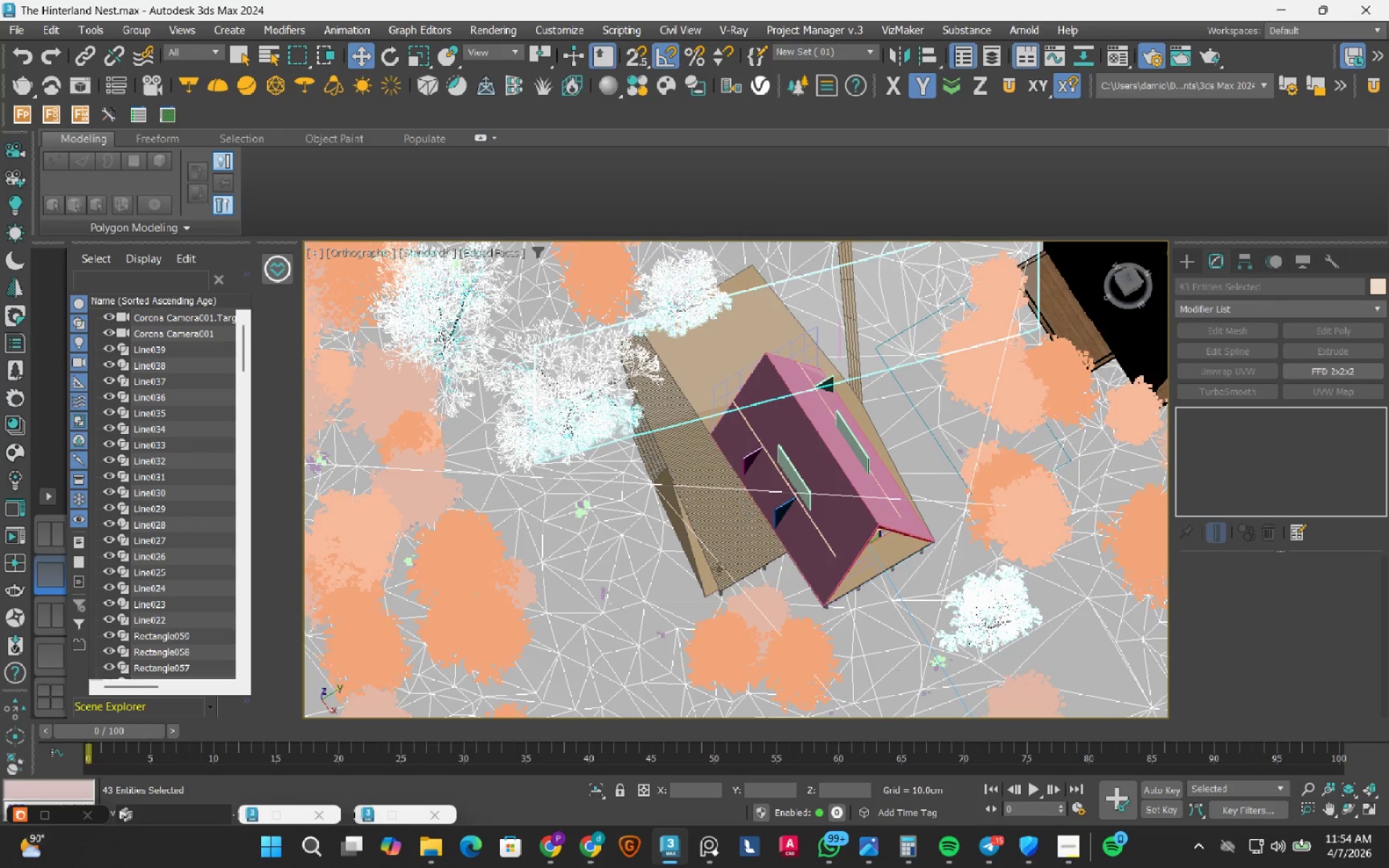 
scroll: coordinate [723, 515], scroll_direction: down, amount: 3.0
 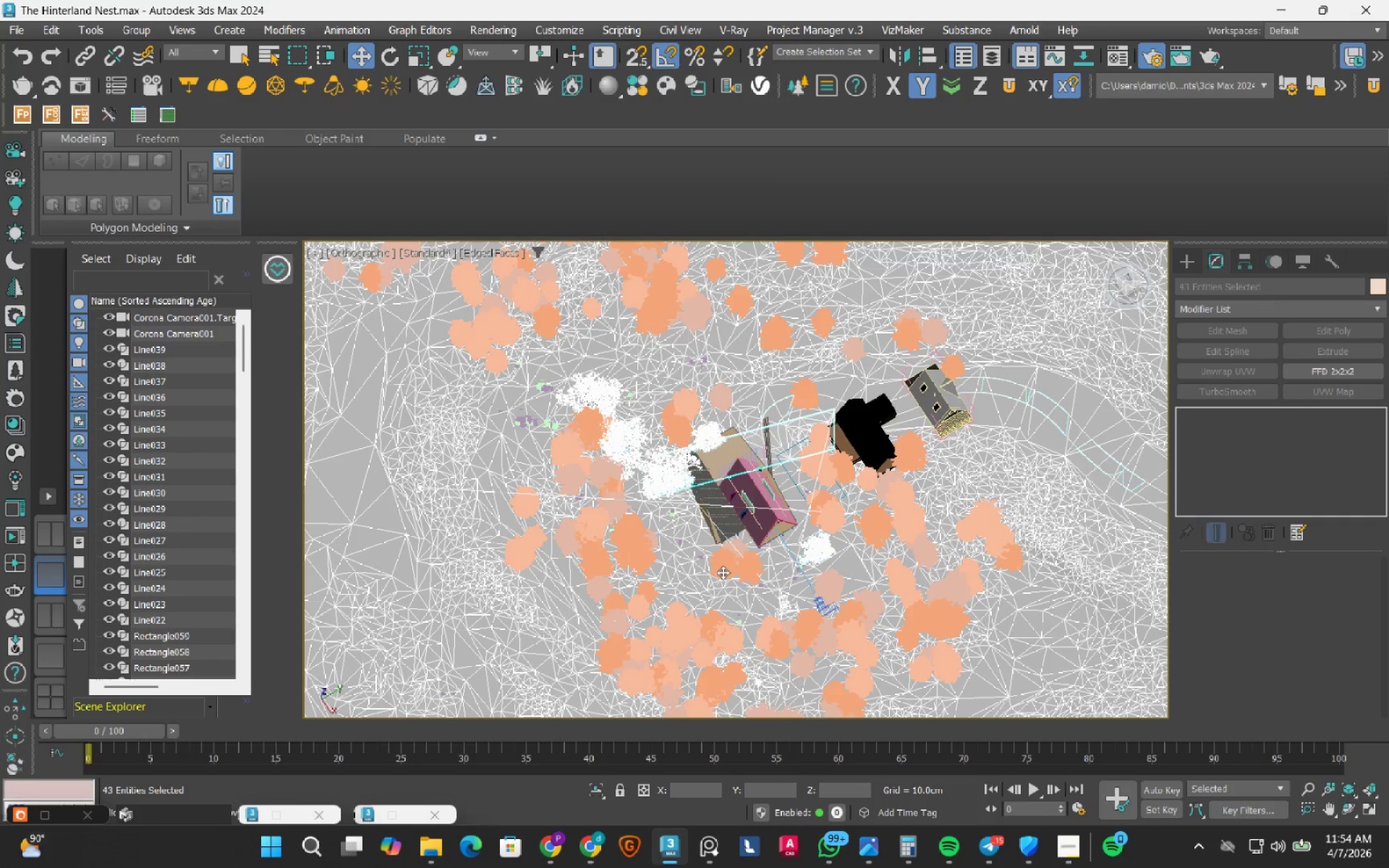 
scroll: coordinate [770, 564], scroll_direction: up, amount: 6.0
 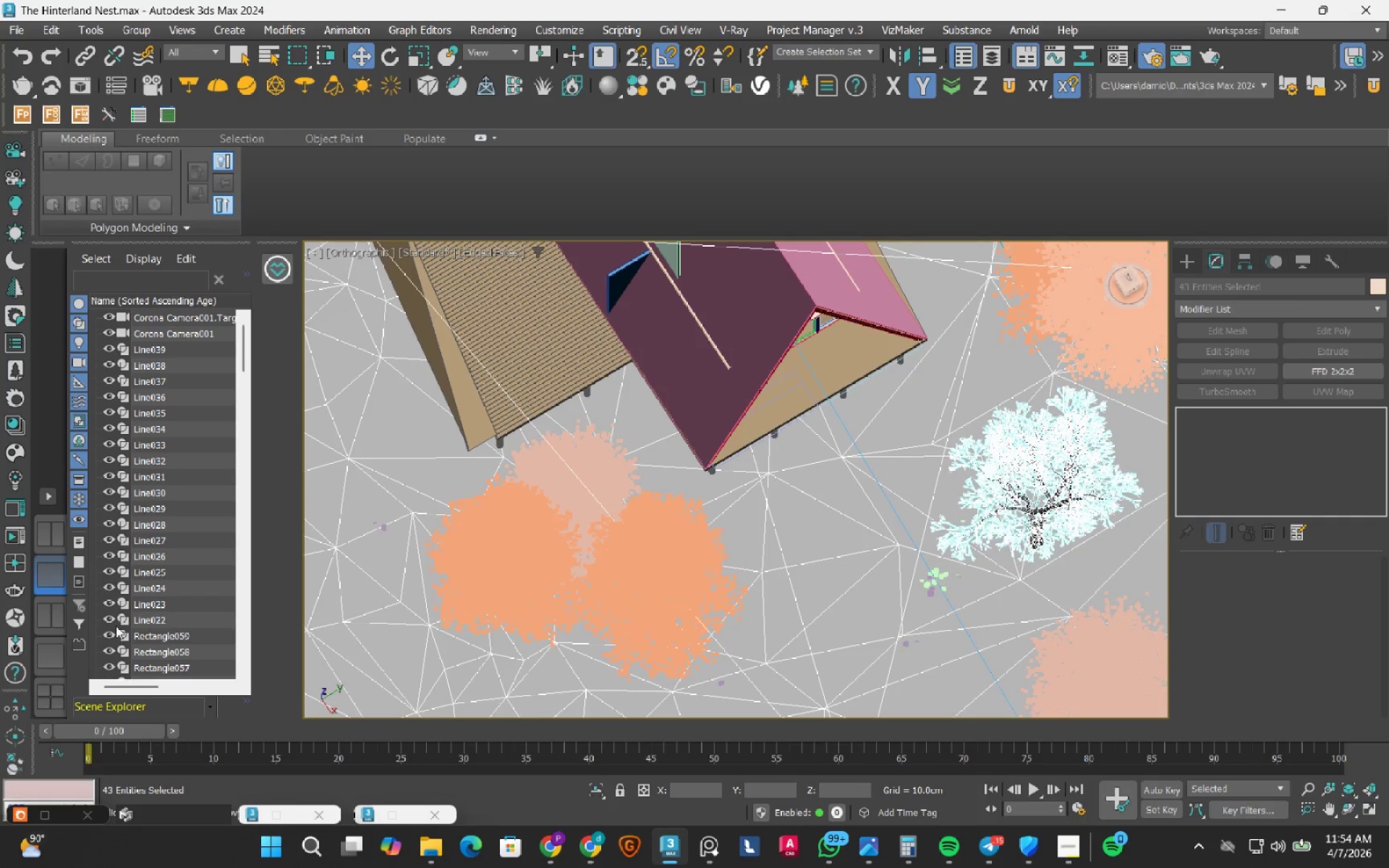 
mouse_move([626, 537])
 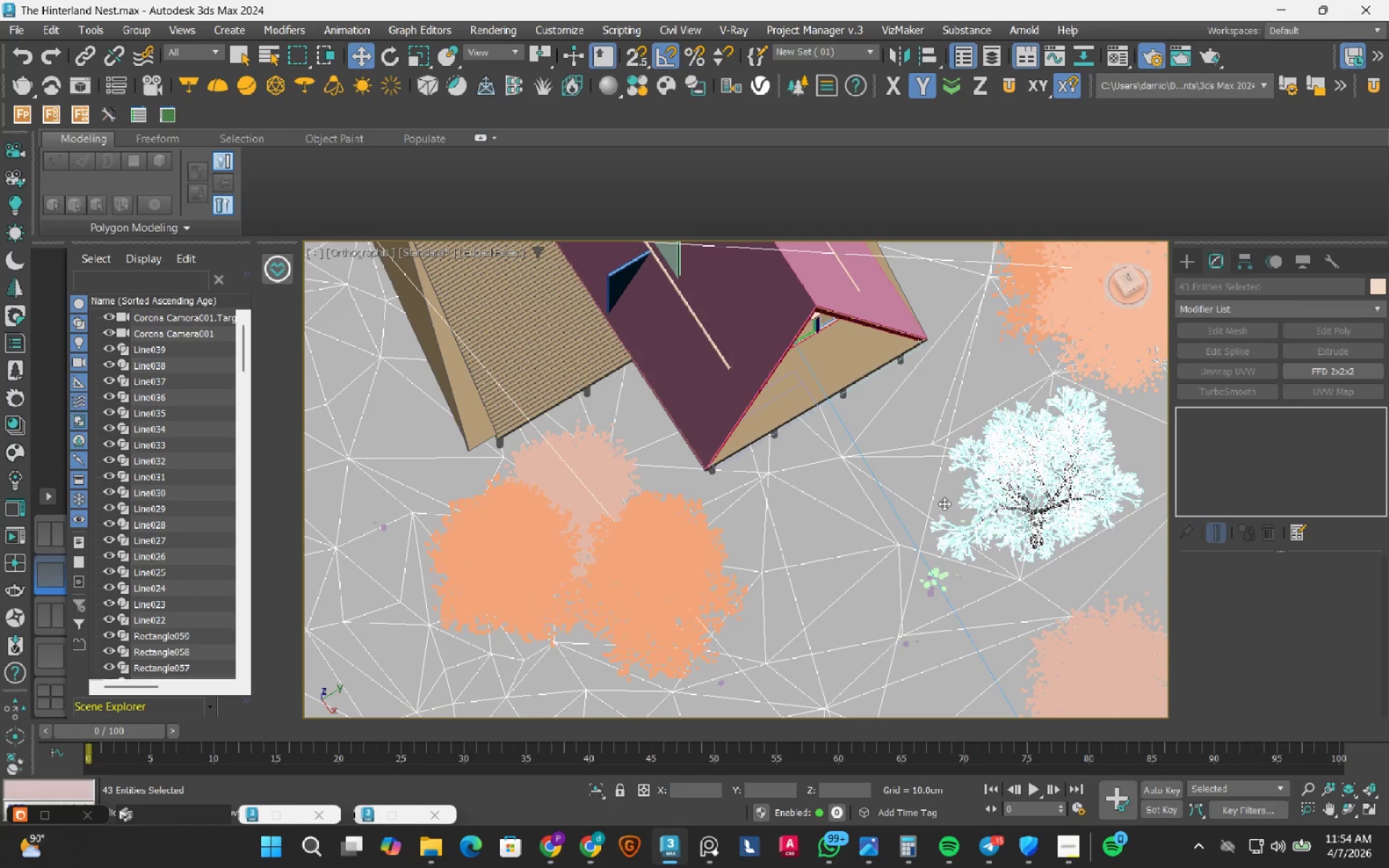 
hold_key(key=AltLeft, duration=0.75)
left_click([1040, 480])
 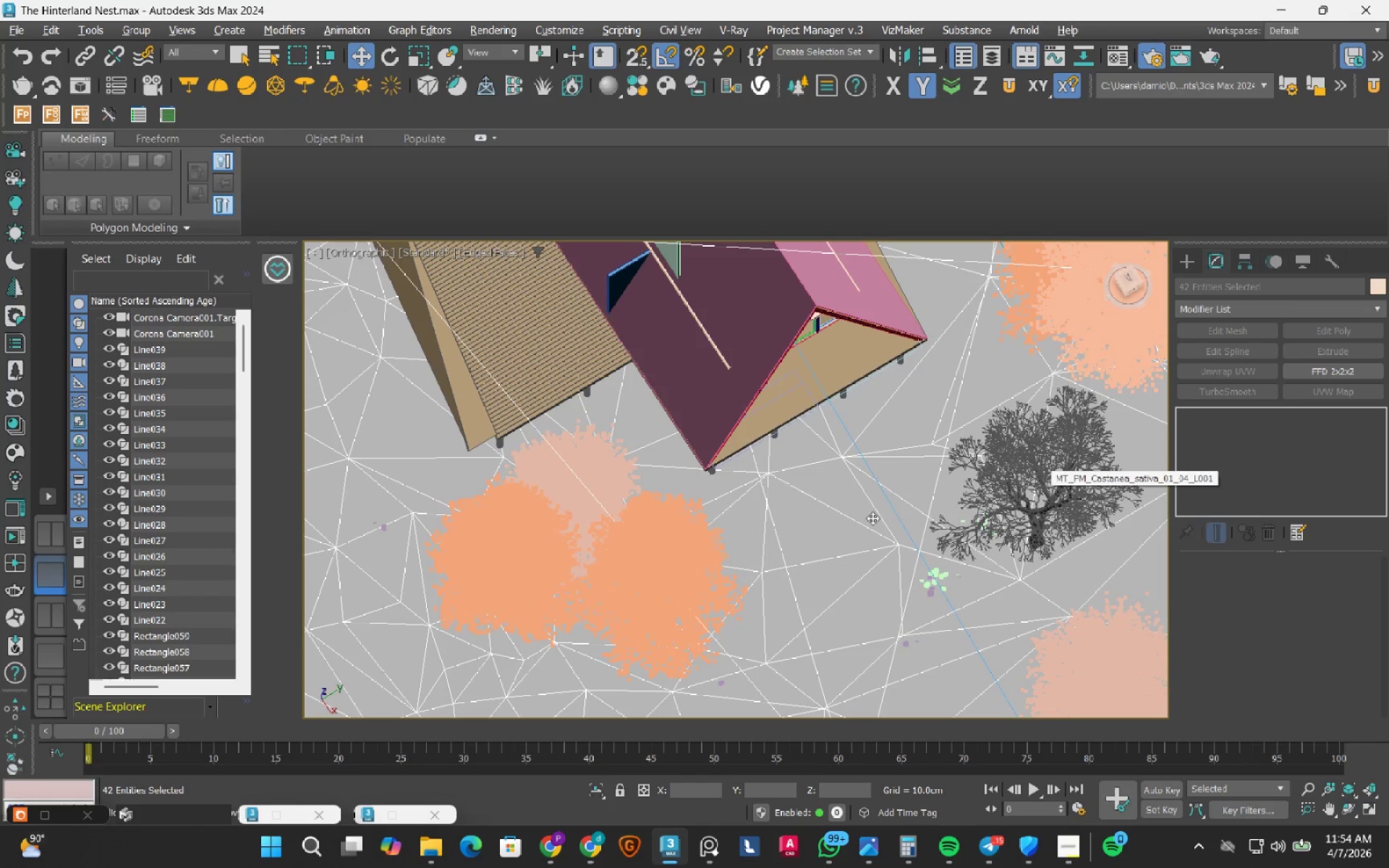 
hold_key(key=AltLeft, duration=0.7)
left_click([859, 524])
 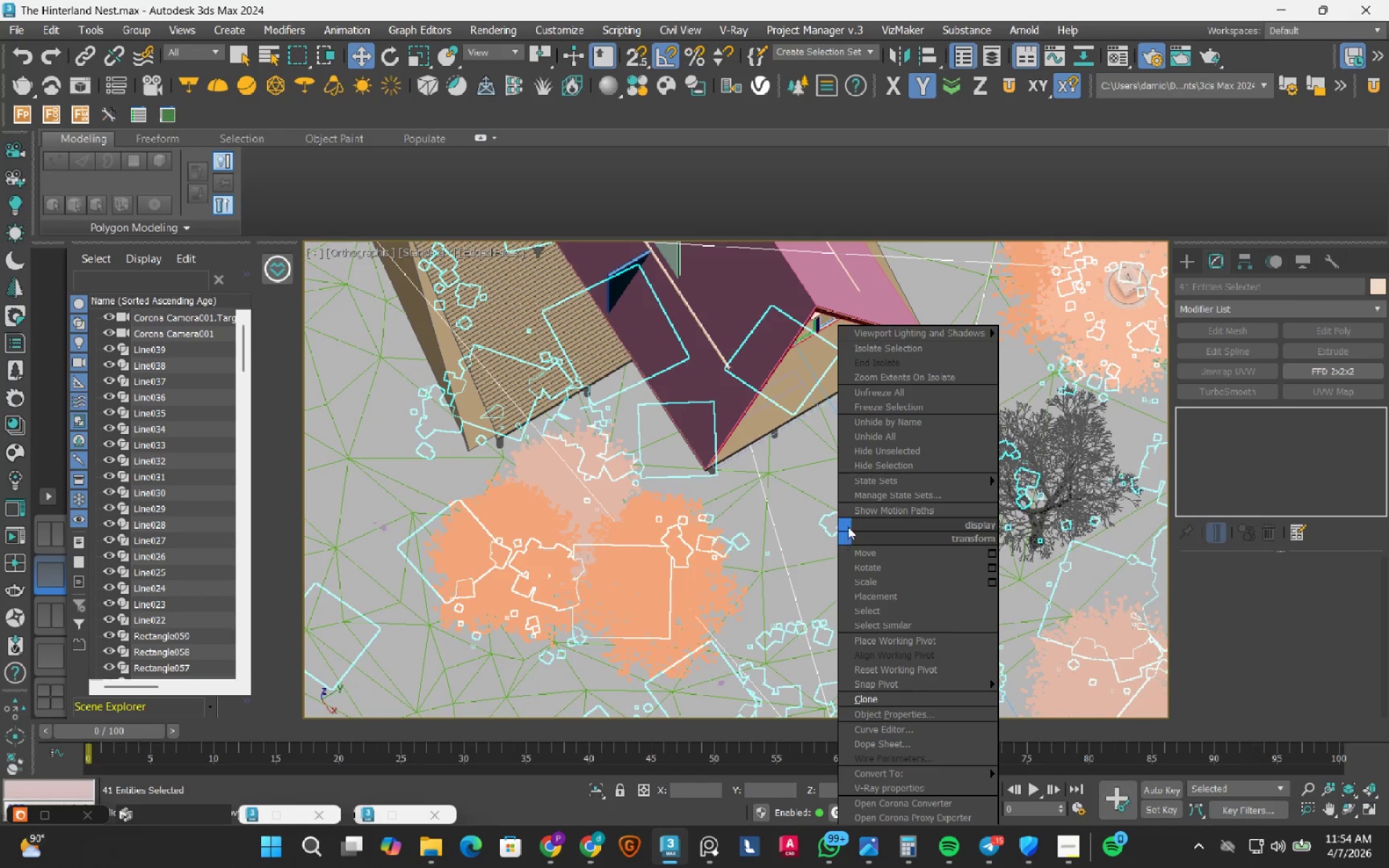 
left_click_drag(start_coordinate=[868, 463], to_coordinate=[868, 517])
 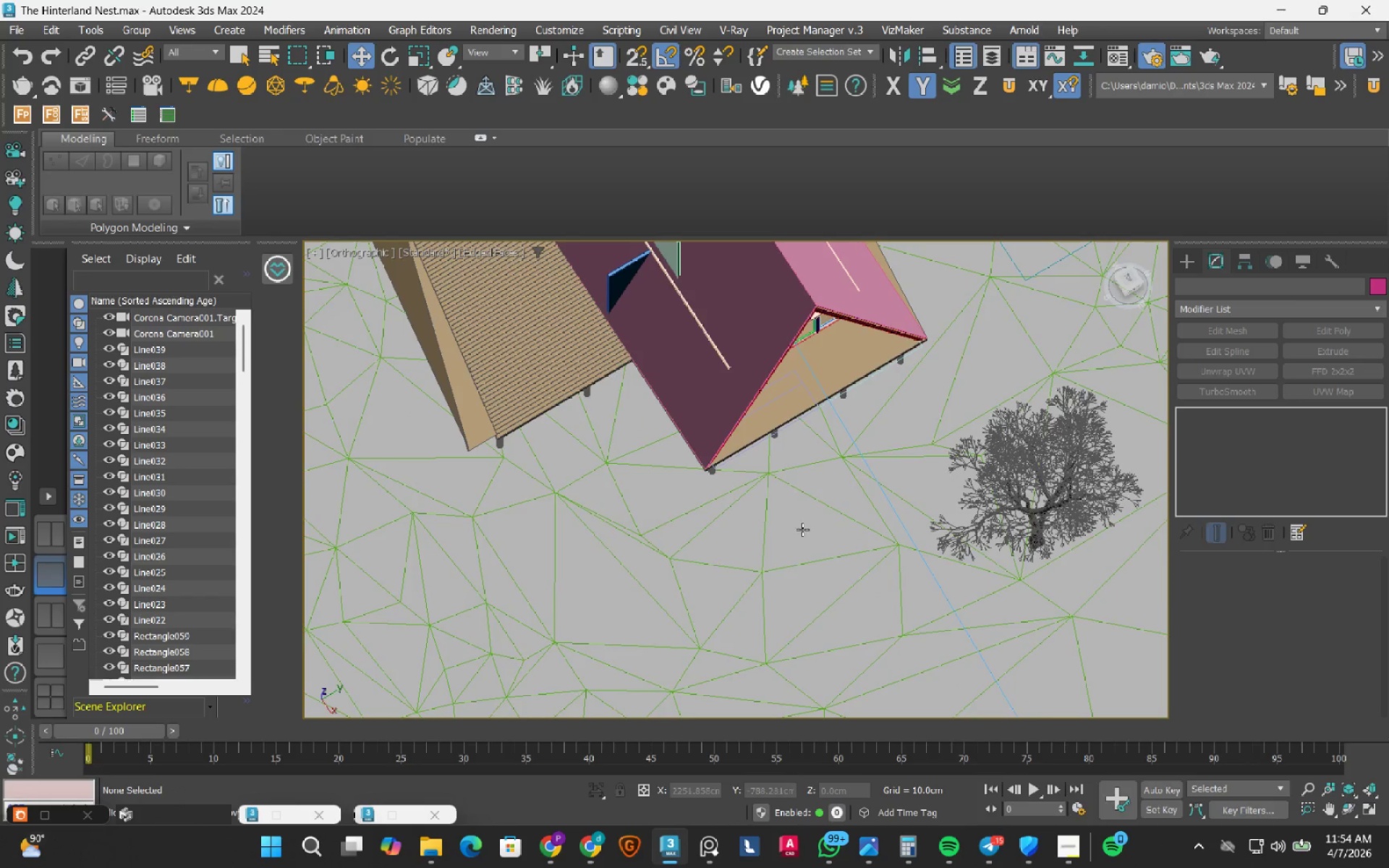 
hold_key(key=AltLeft, duration=0.83)
 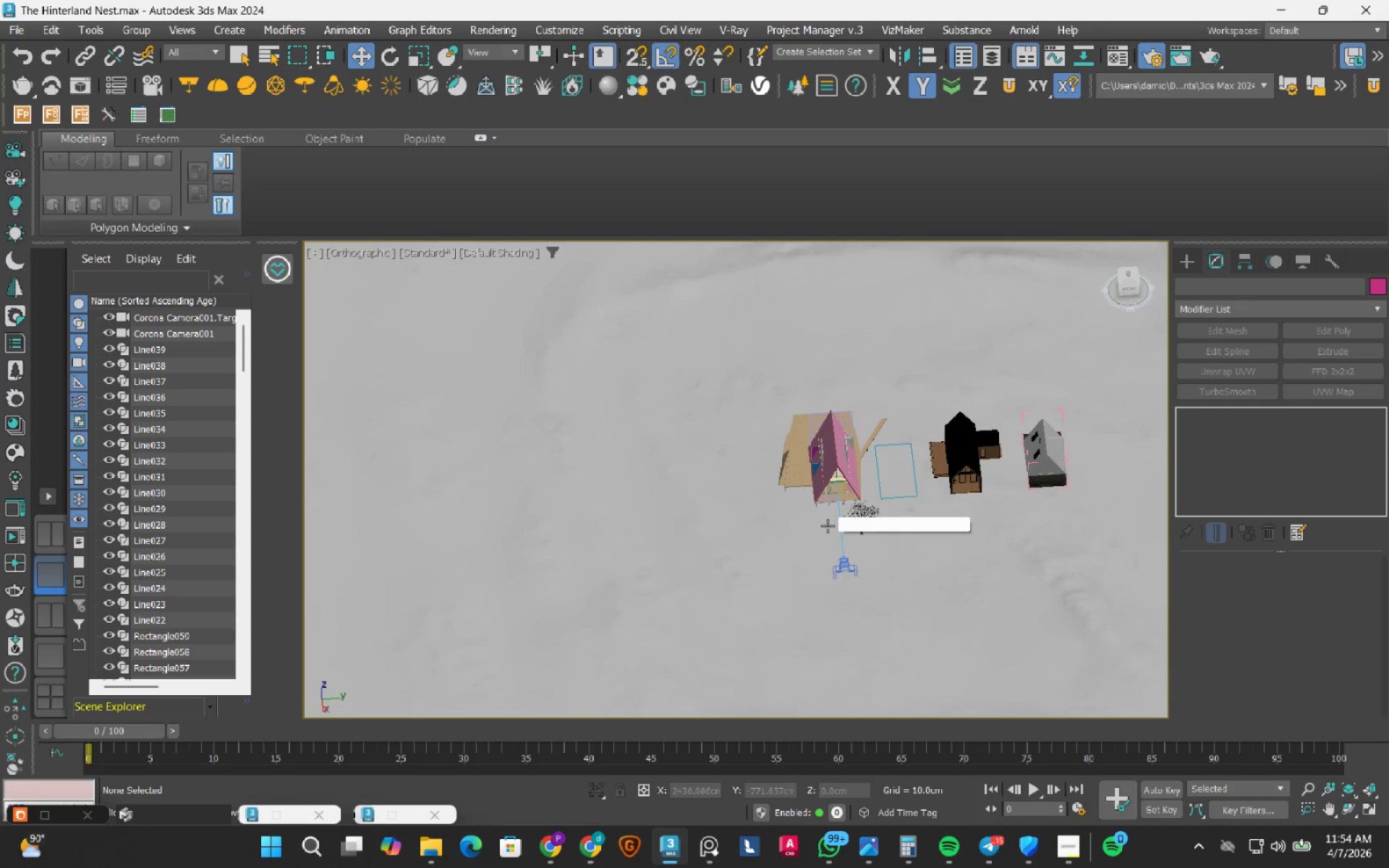 
scroll: coordinate [802, 529], scroll_direction: down, amount: 5.0
 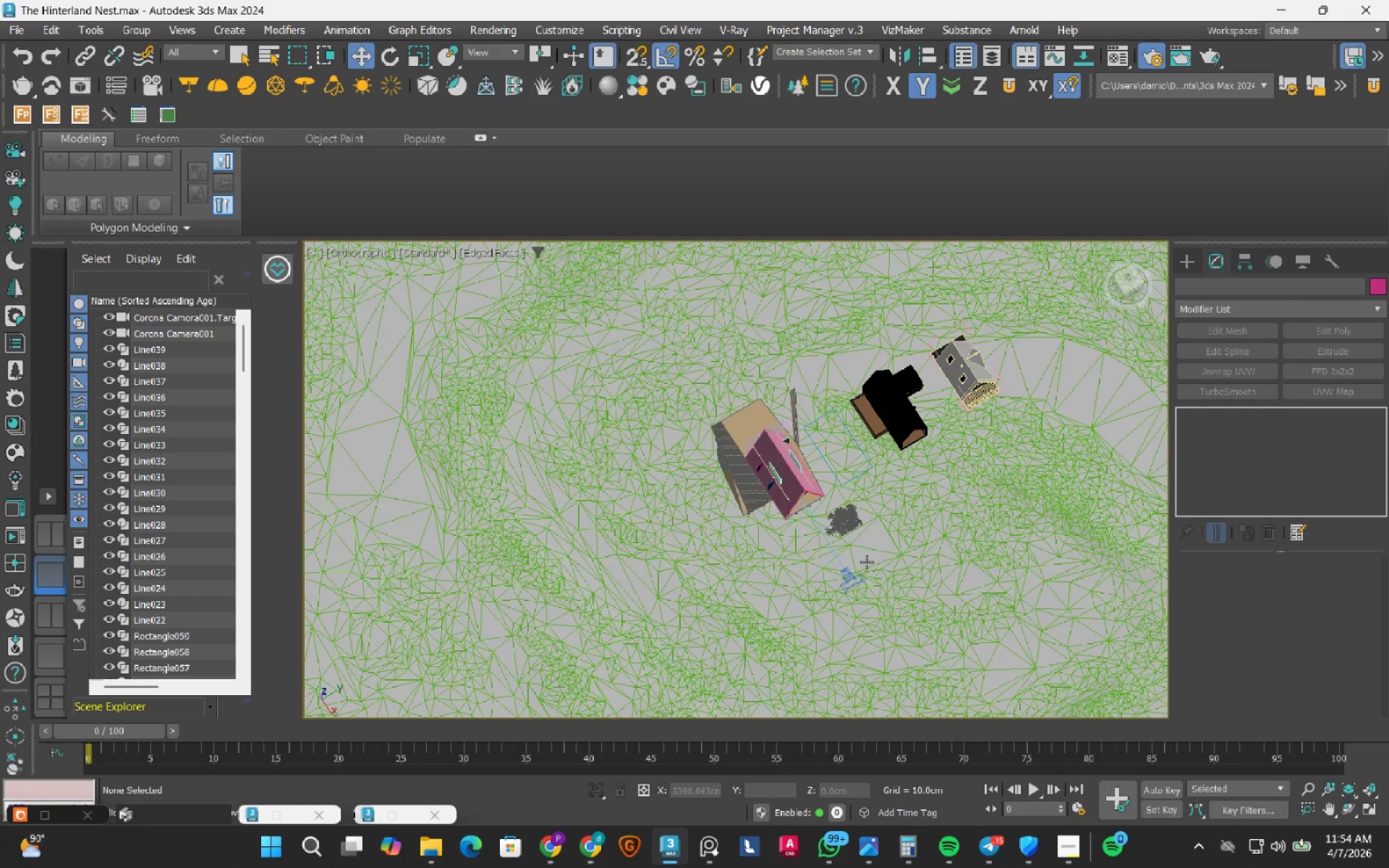 
key(F4)
 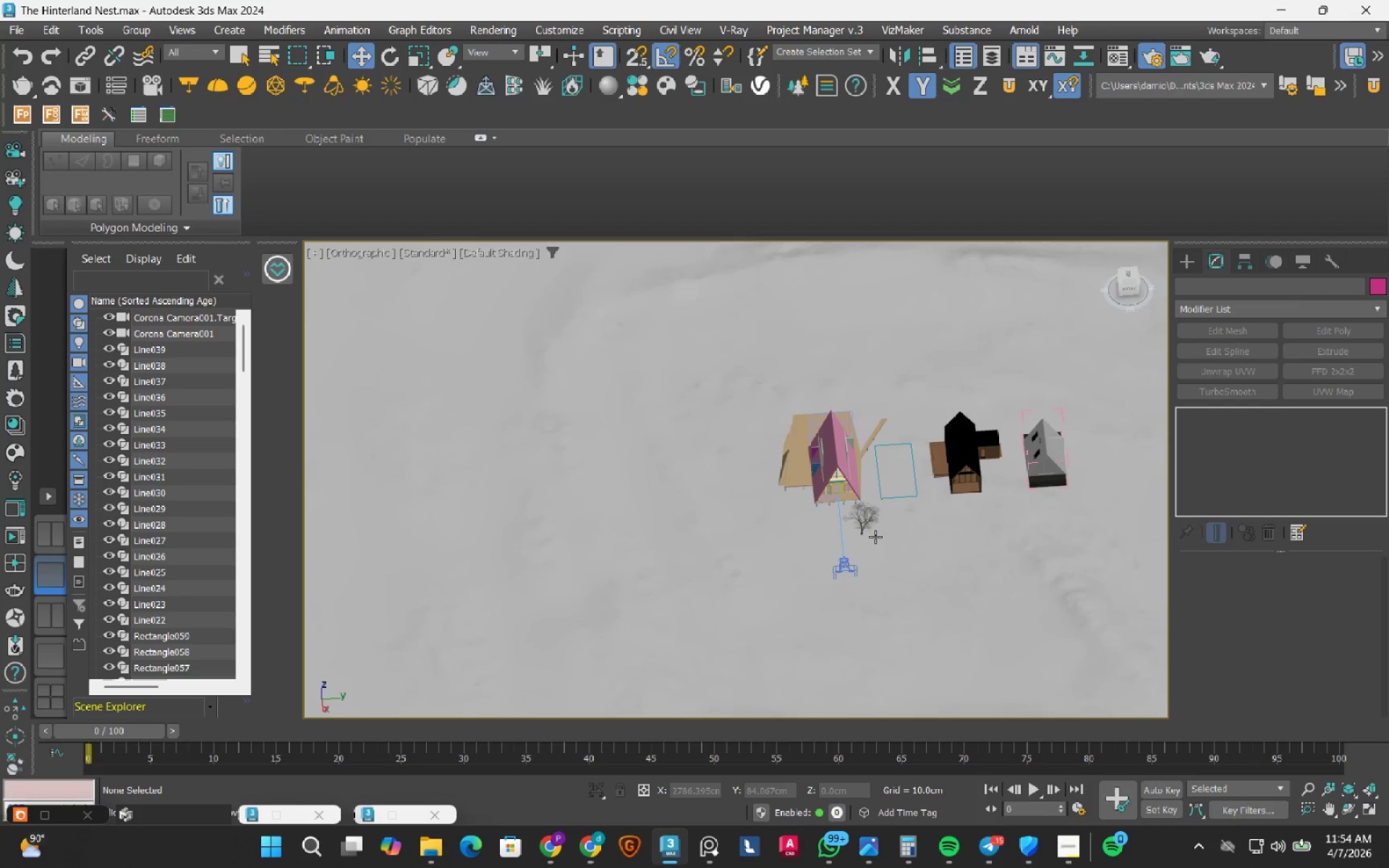 
hold_key(key=AltLeft, duration=1.53)
 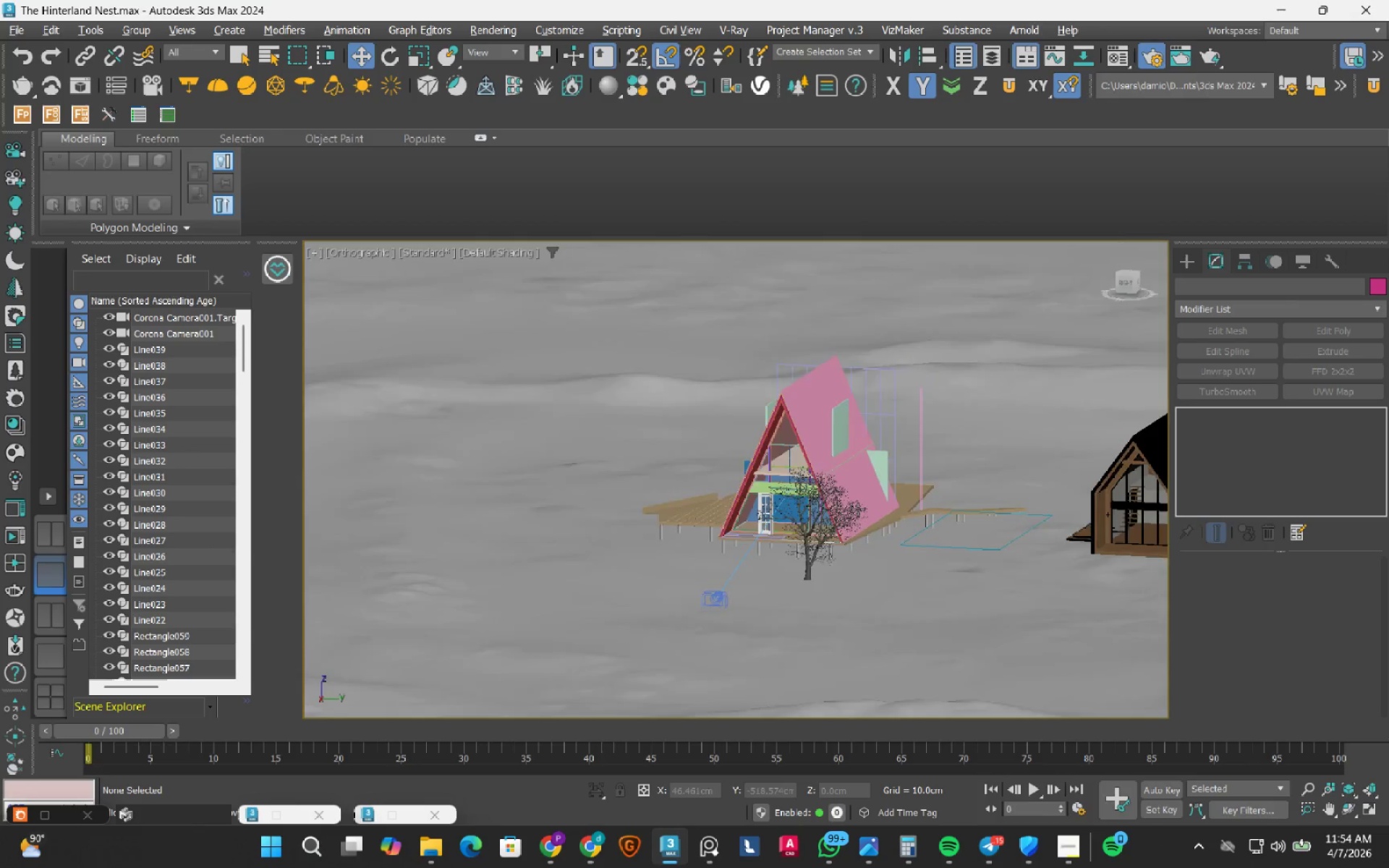 
scroll: coordinate [872, 472], scroll_direction: up, amount: 3.0
 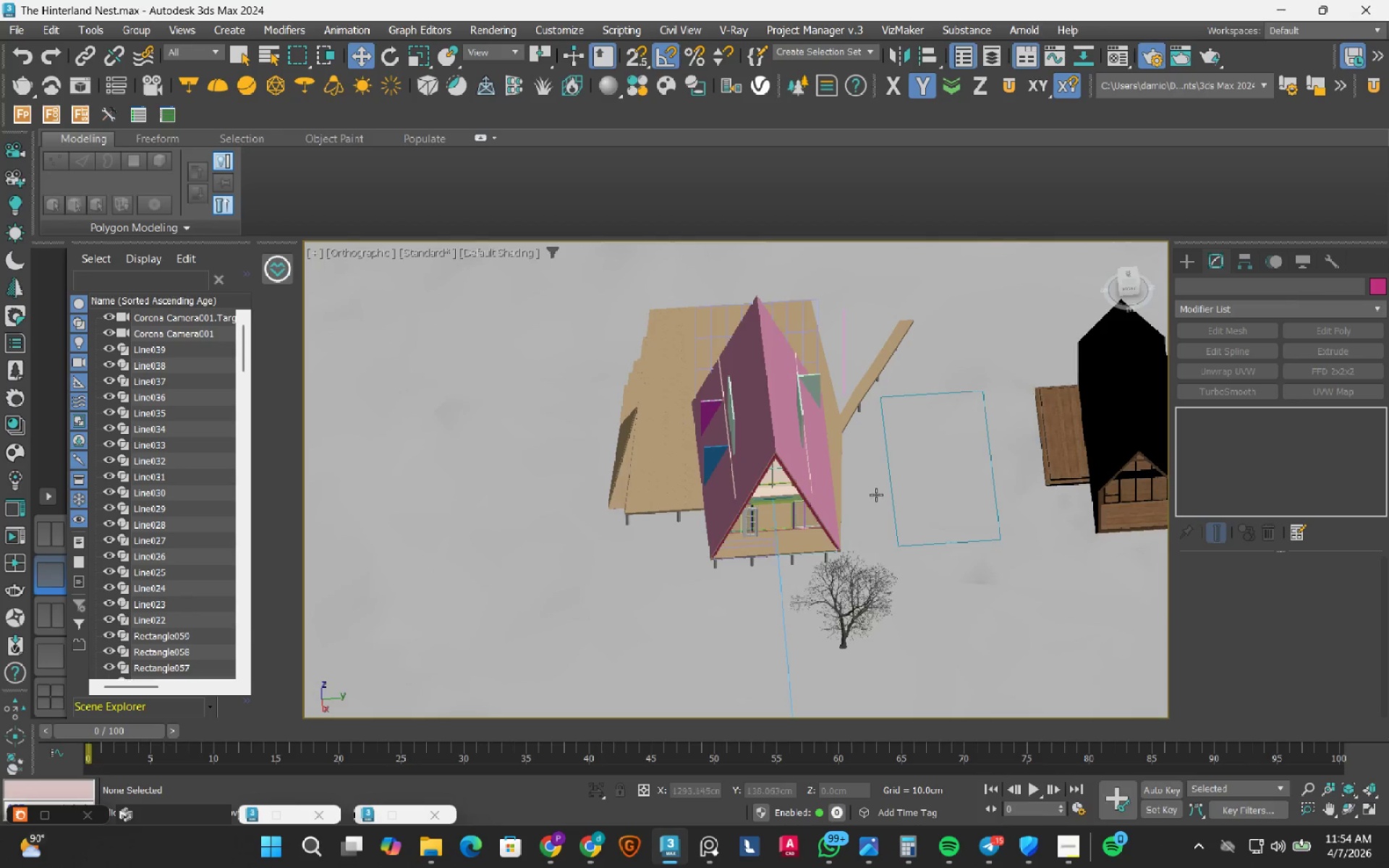 
hold_key(key=AltLeft, duration=1.5)
 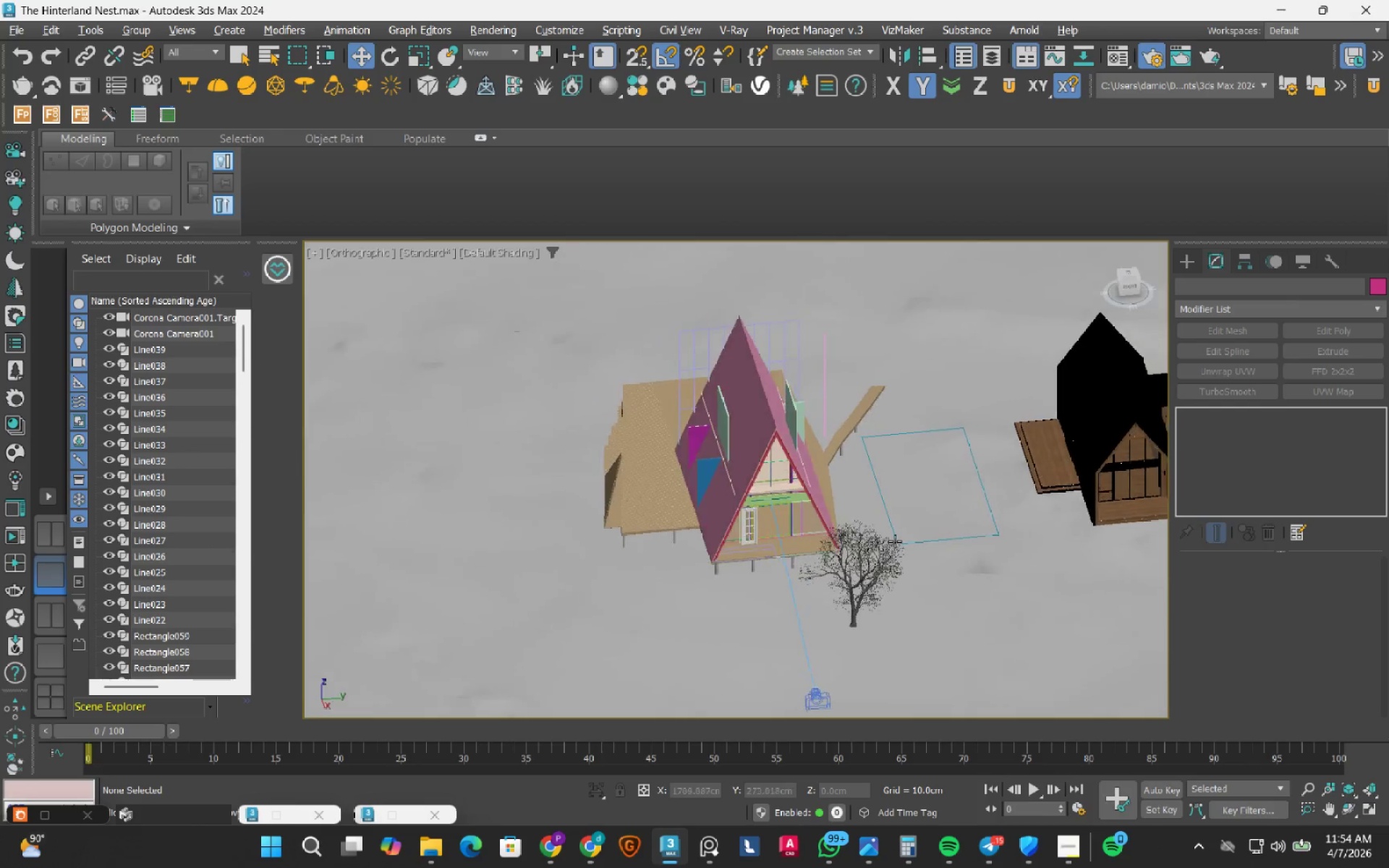 
hold_key(key=AltLeft, duration=0.7)
 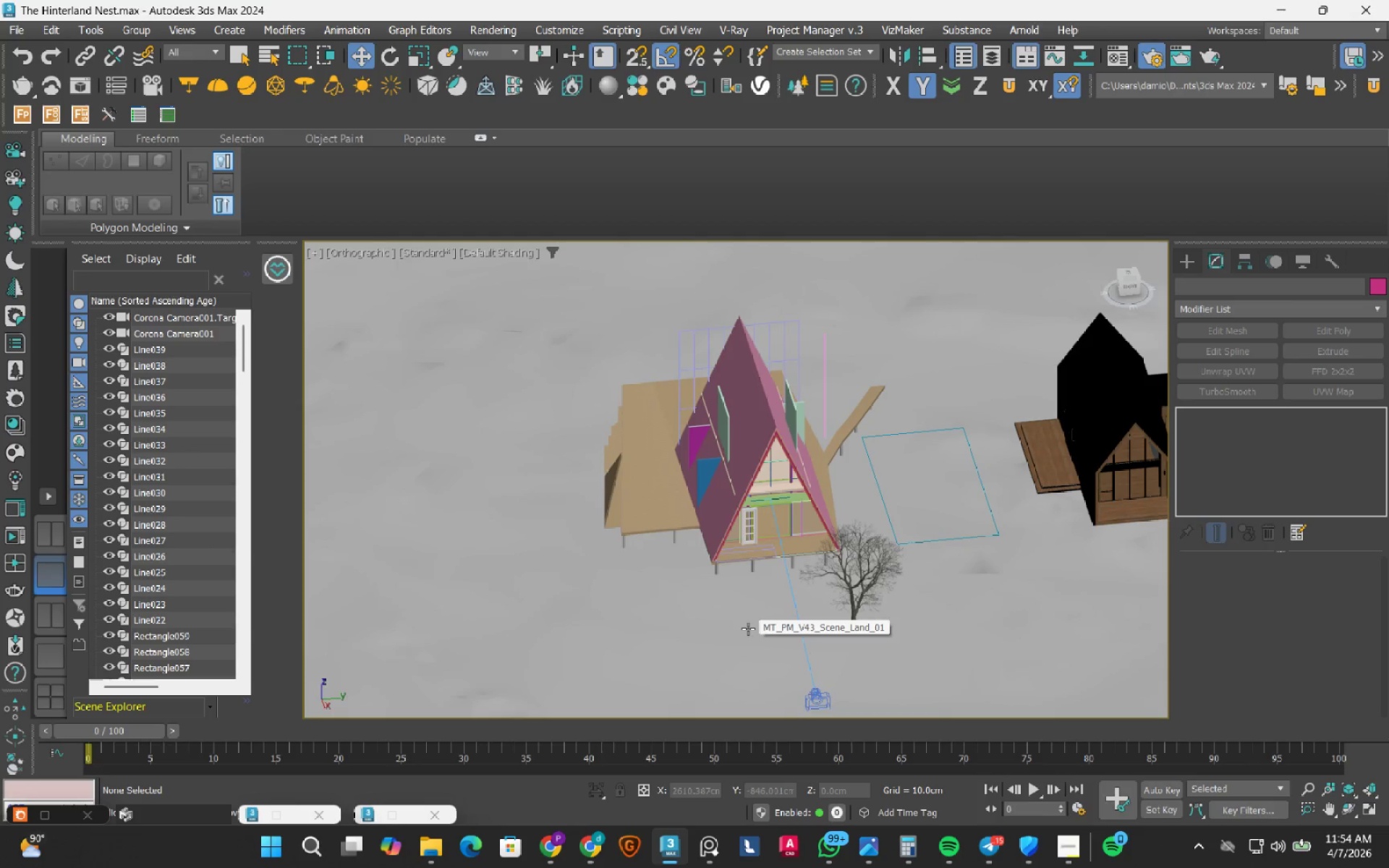 
left_click([748, 629])
 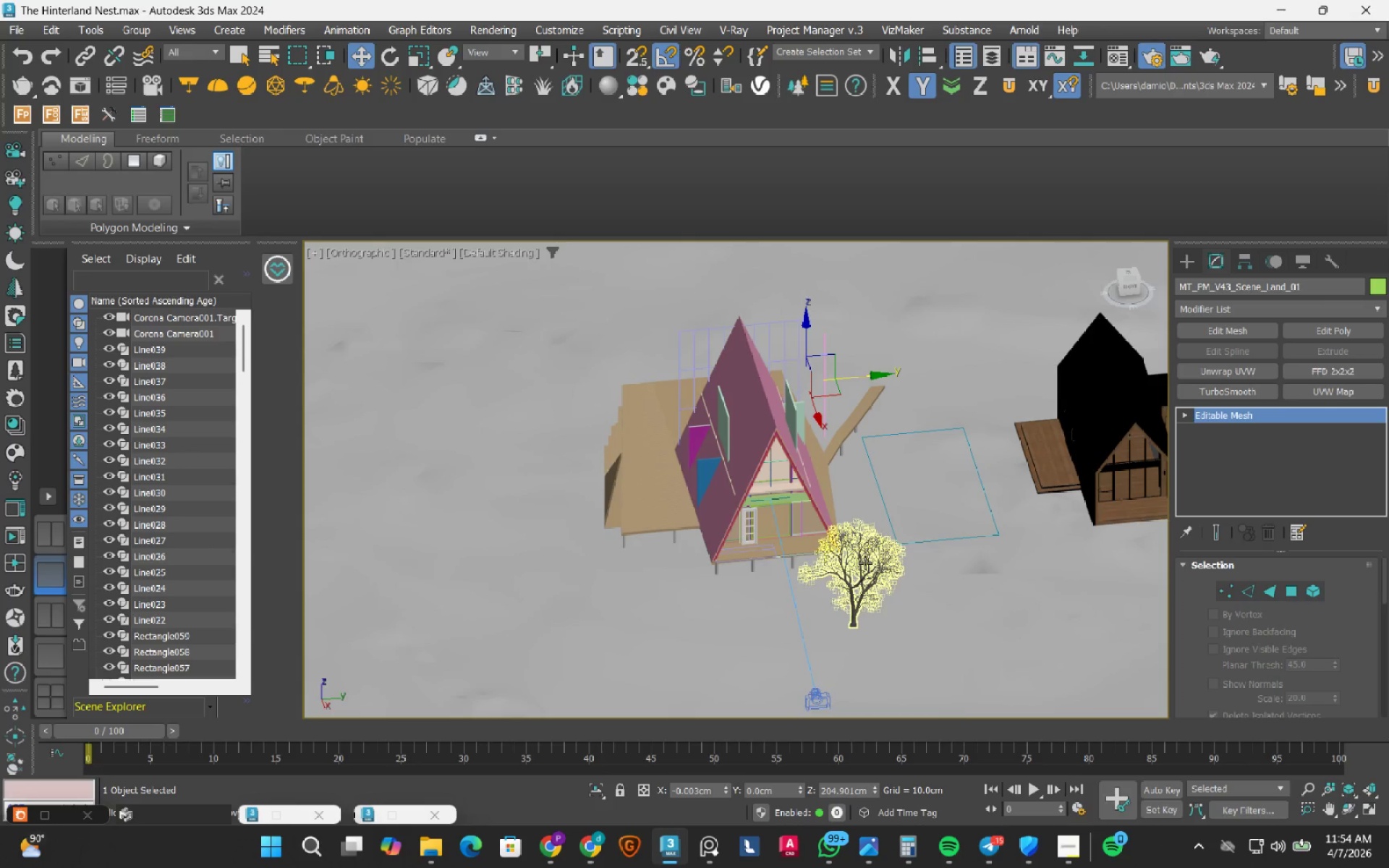 
hold_key(key=ControlLeft, duration=0.73)
left_click([865, 563])
 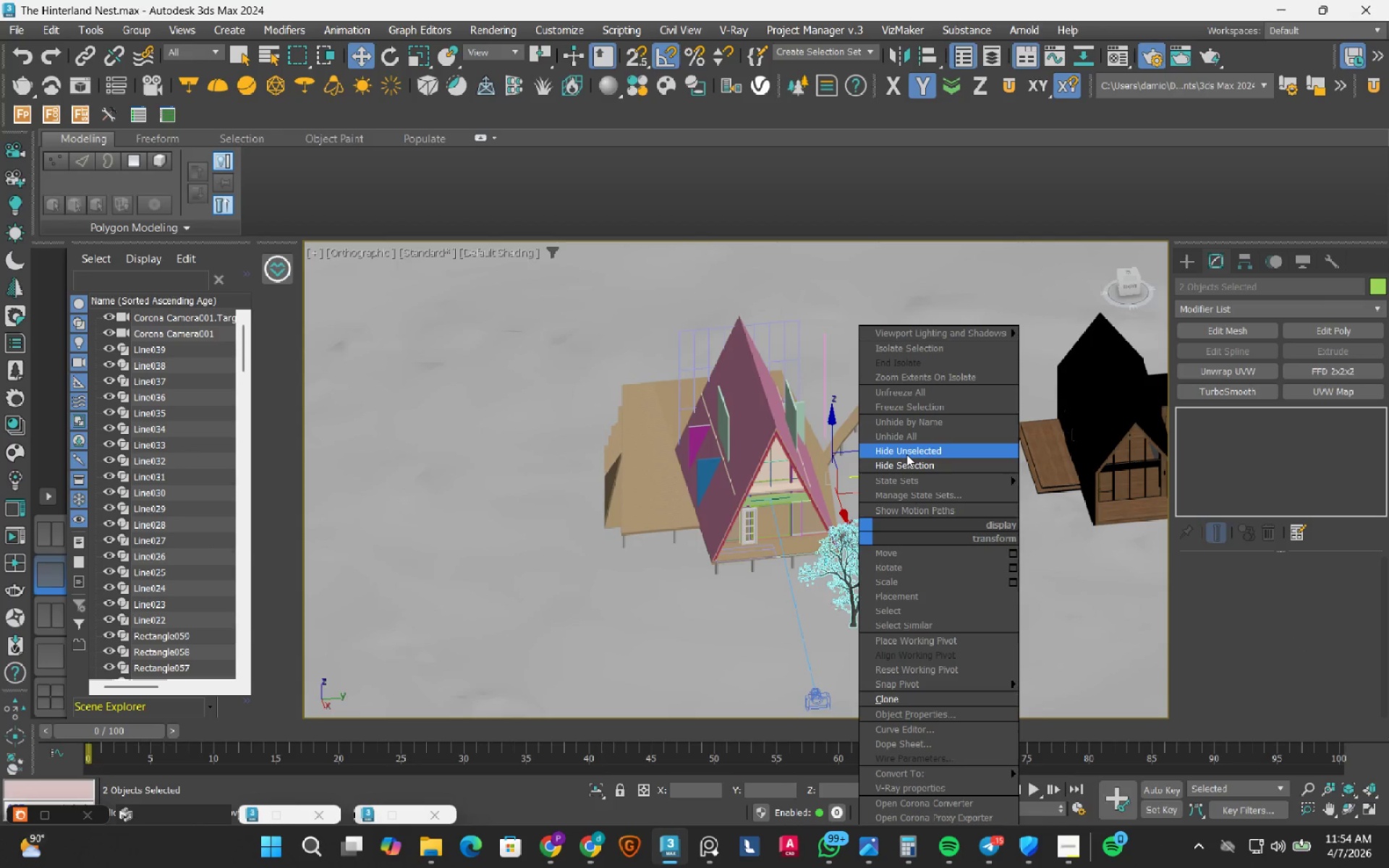 
left_click_drag(start_coordinate=[906, 464], to_coordinate=[906, 490])
 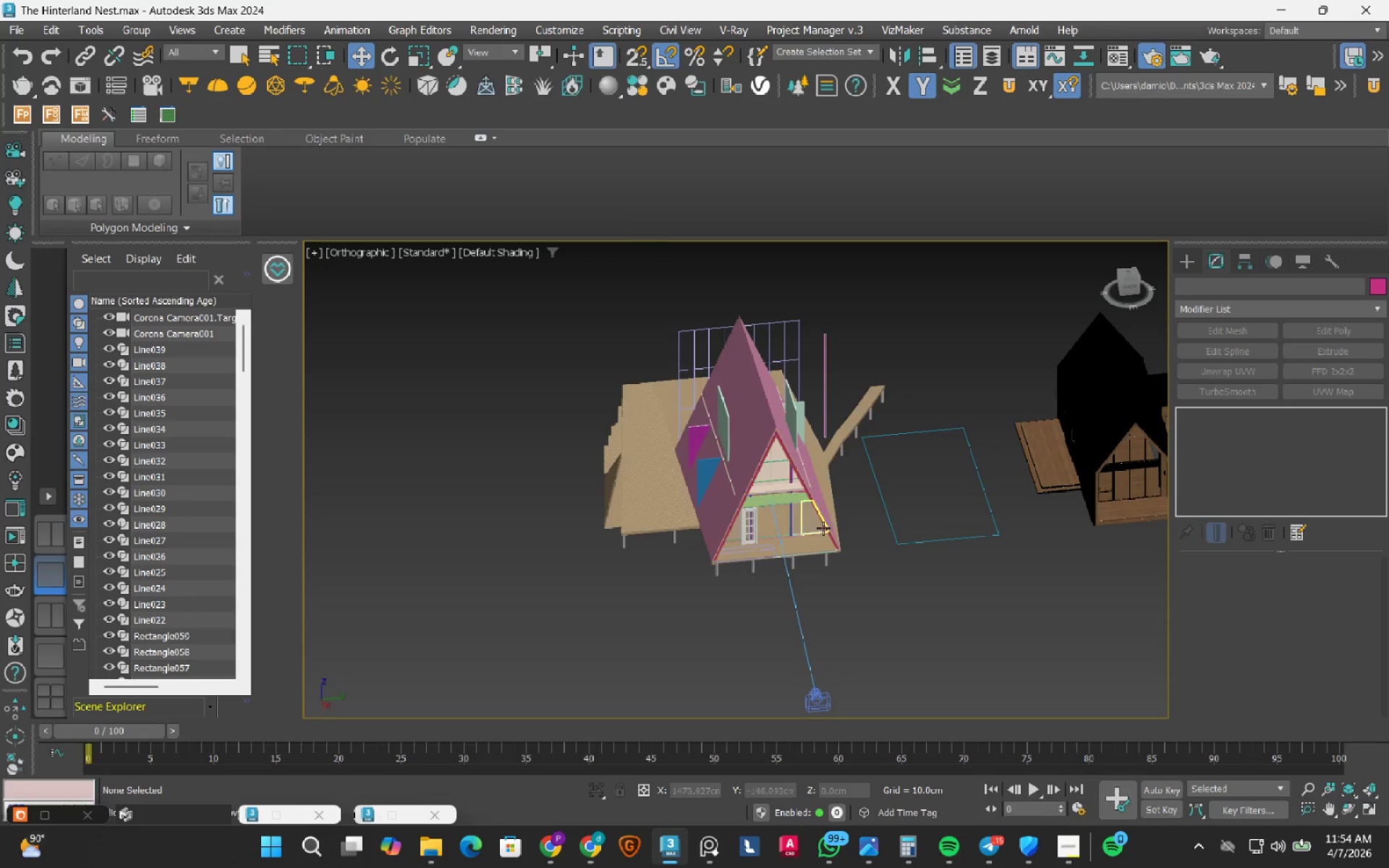 
scroll: coordinate [823, 528], scroll_direction: down, amount: 2.0
 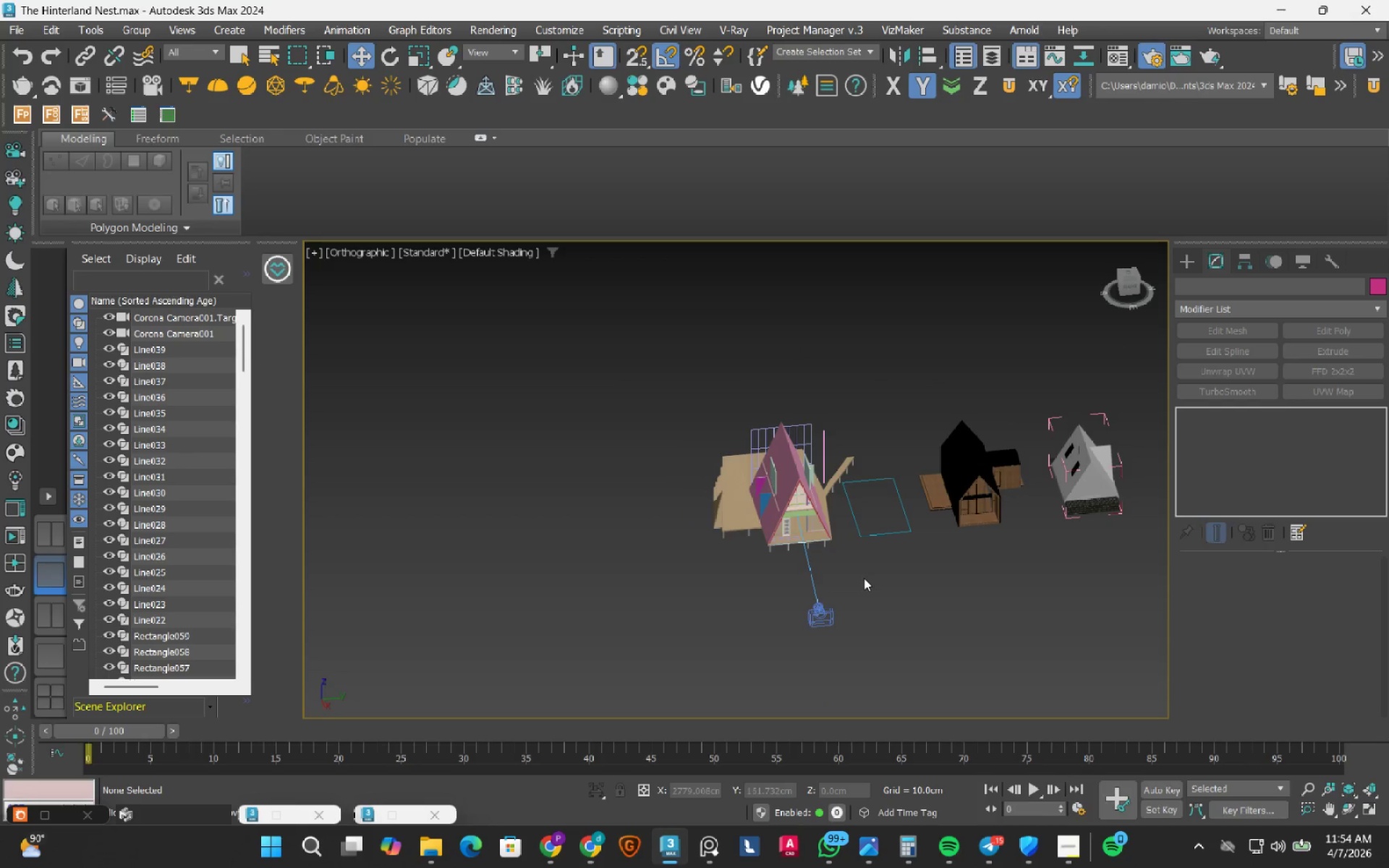 
left_click([864, 578])
 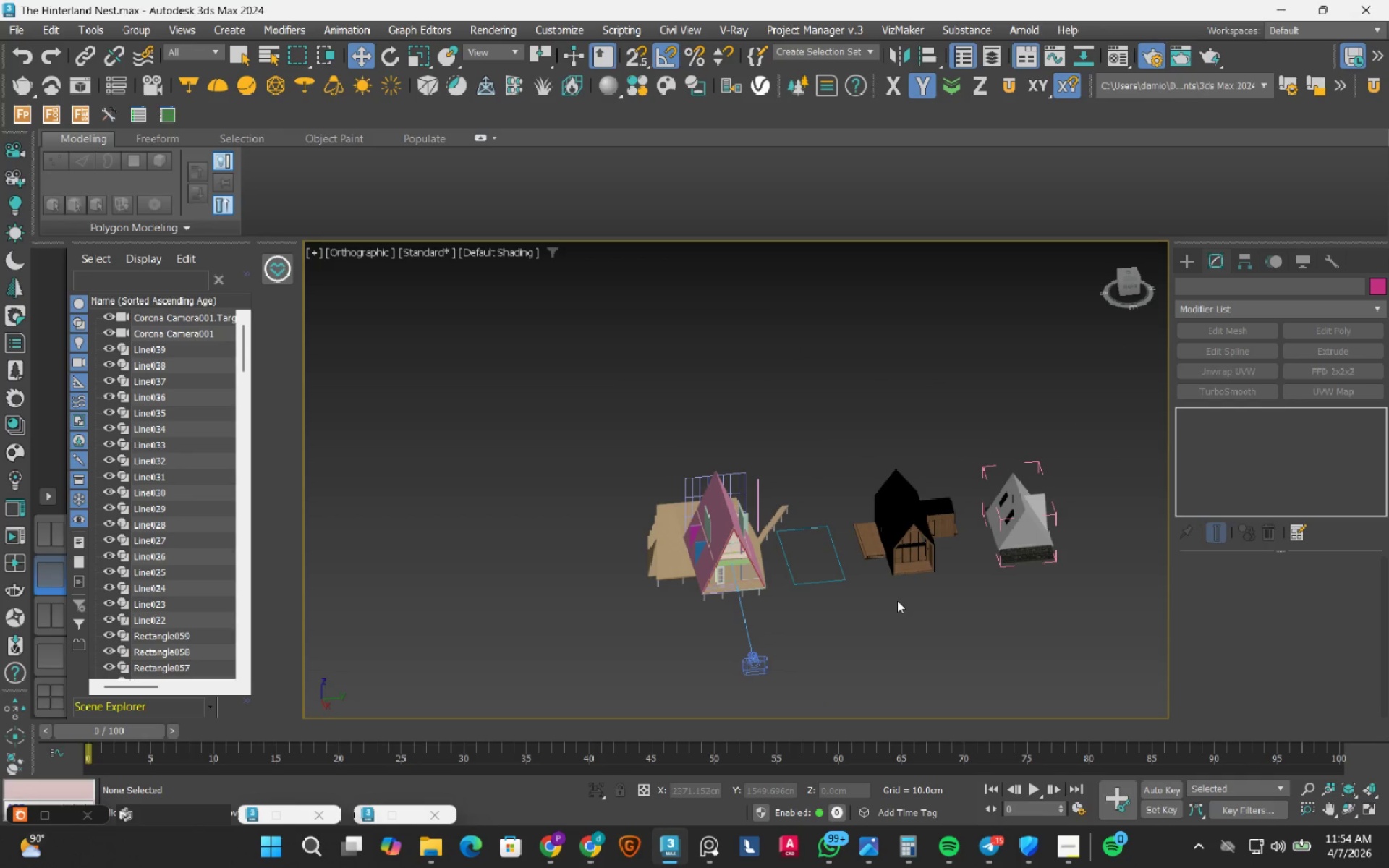 